 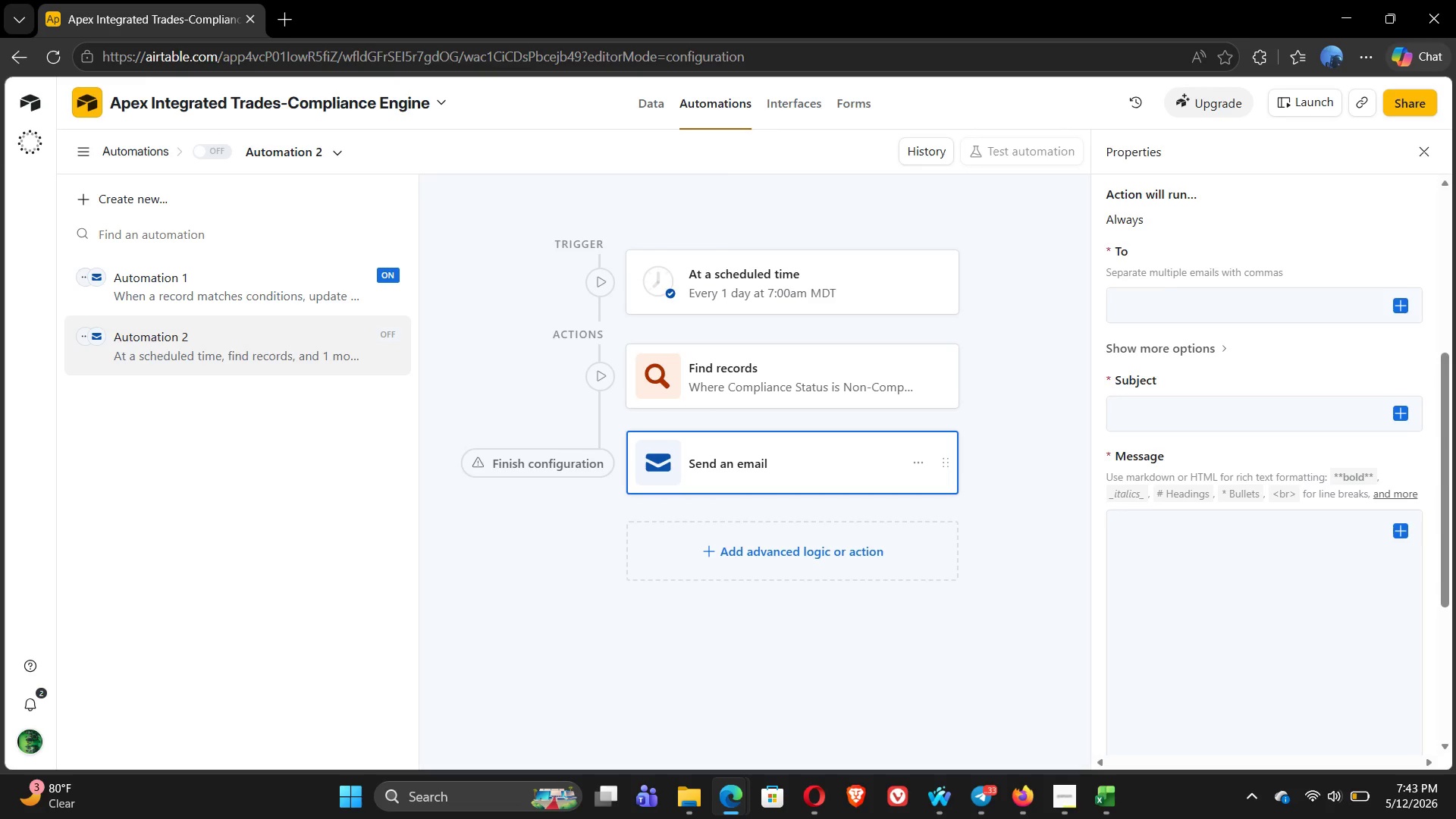 
left_click([1169, 306])
 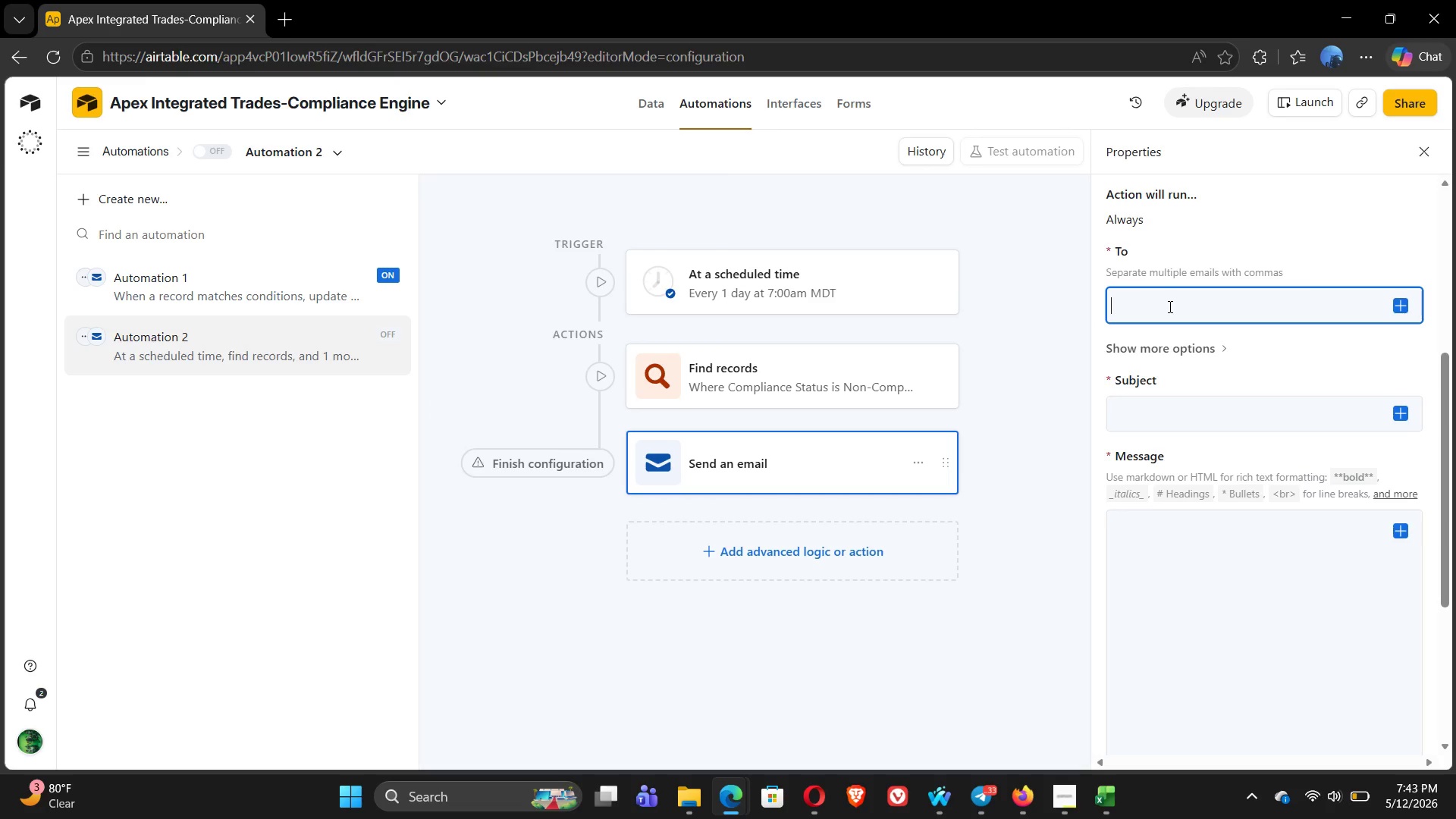 
type(rctycfty@gmail.com)
 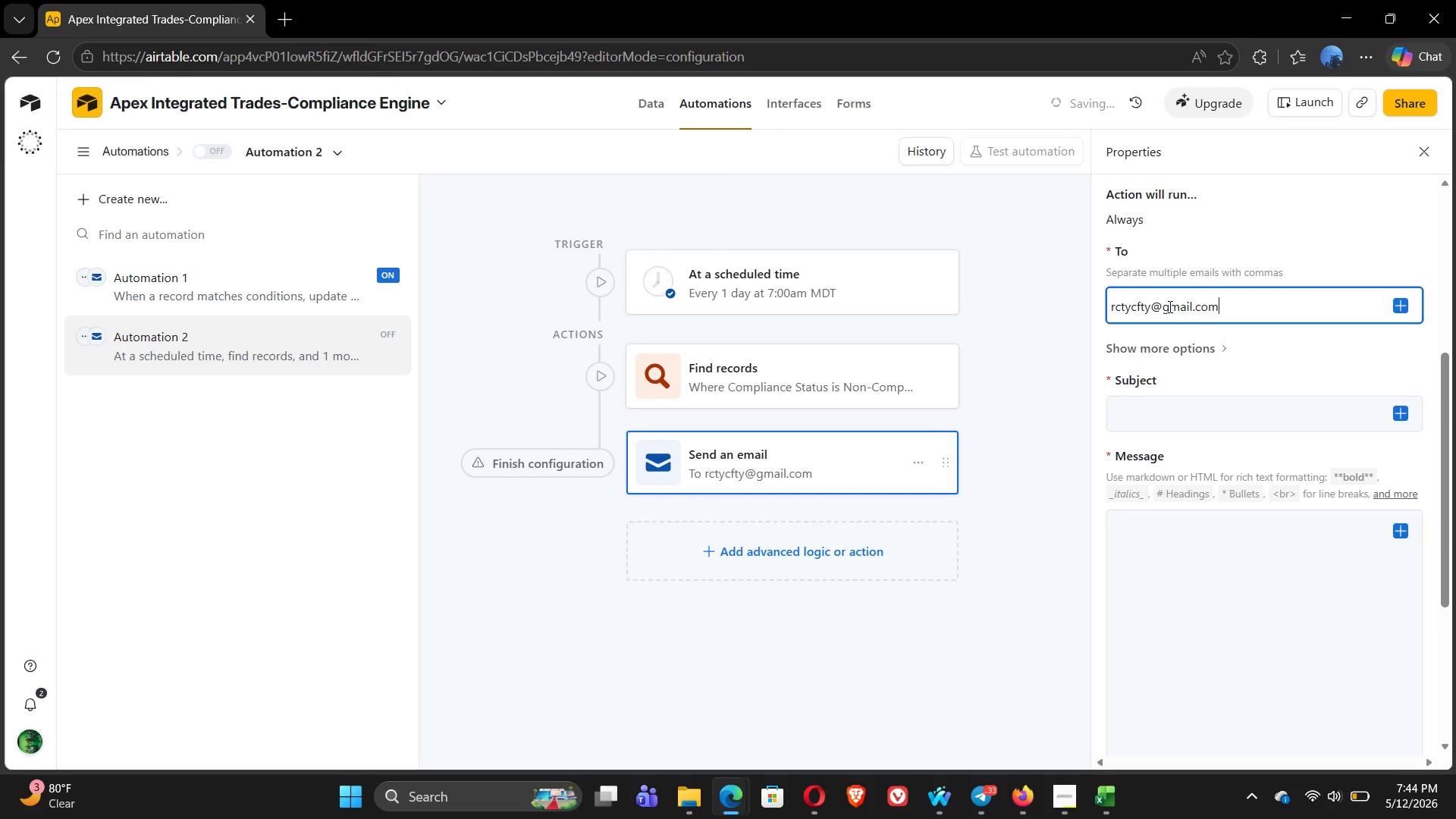 
wait(11.38)
 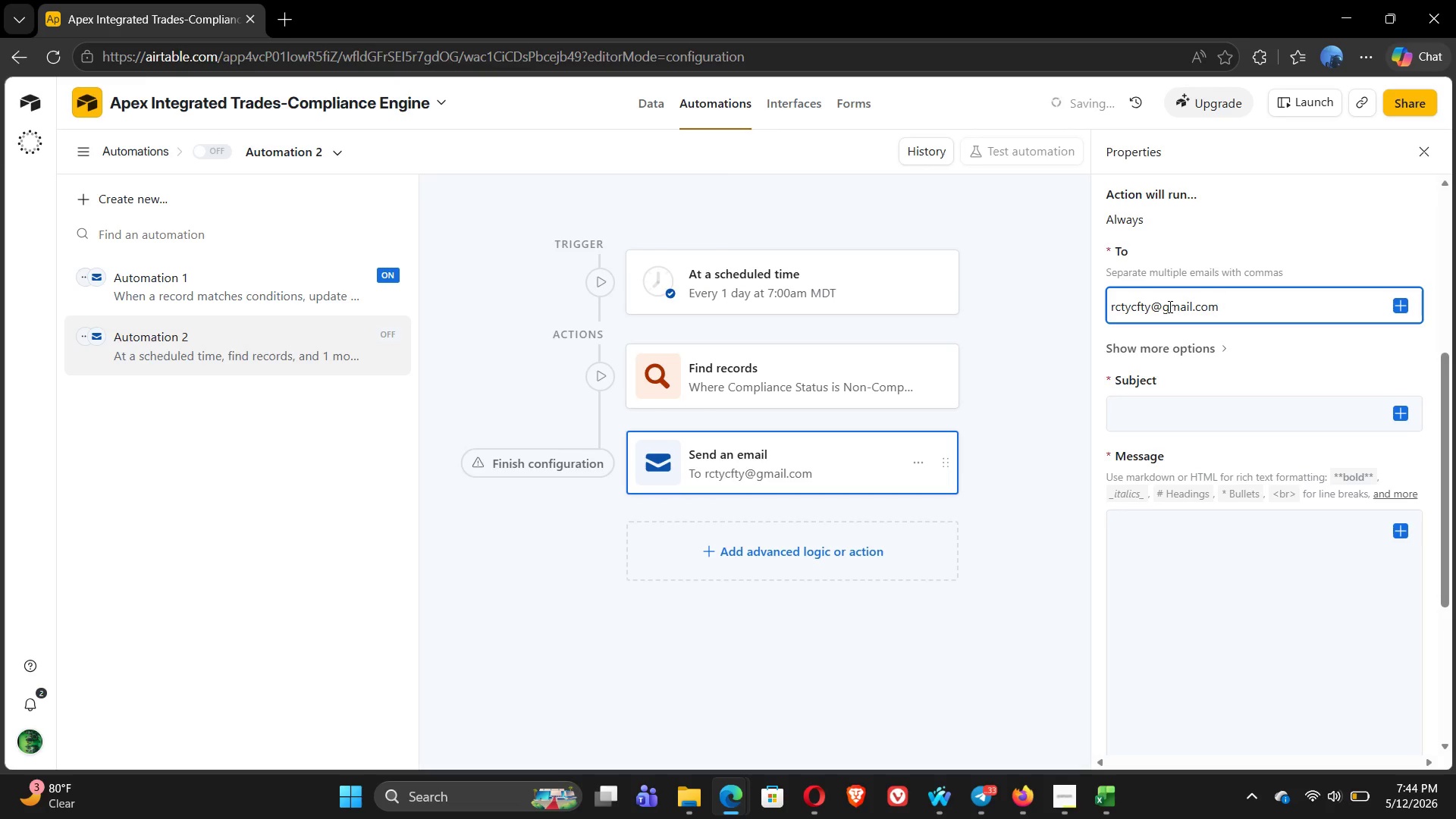 
left_click([1194, 412])
 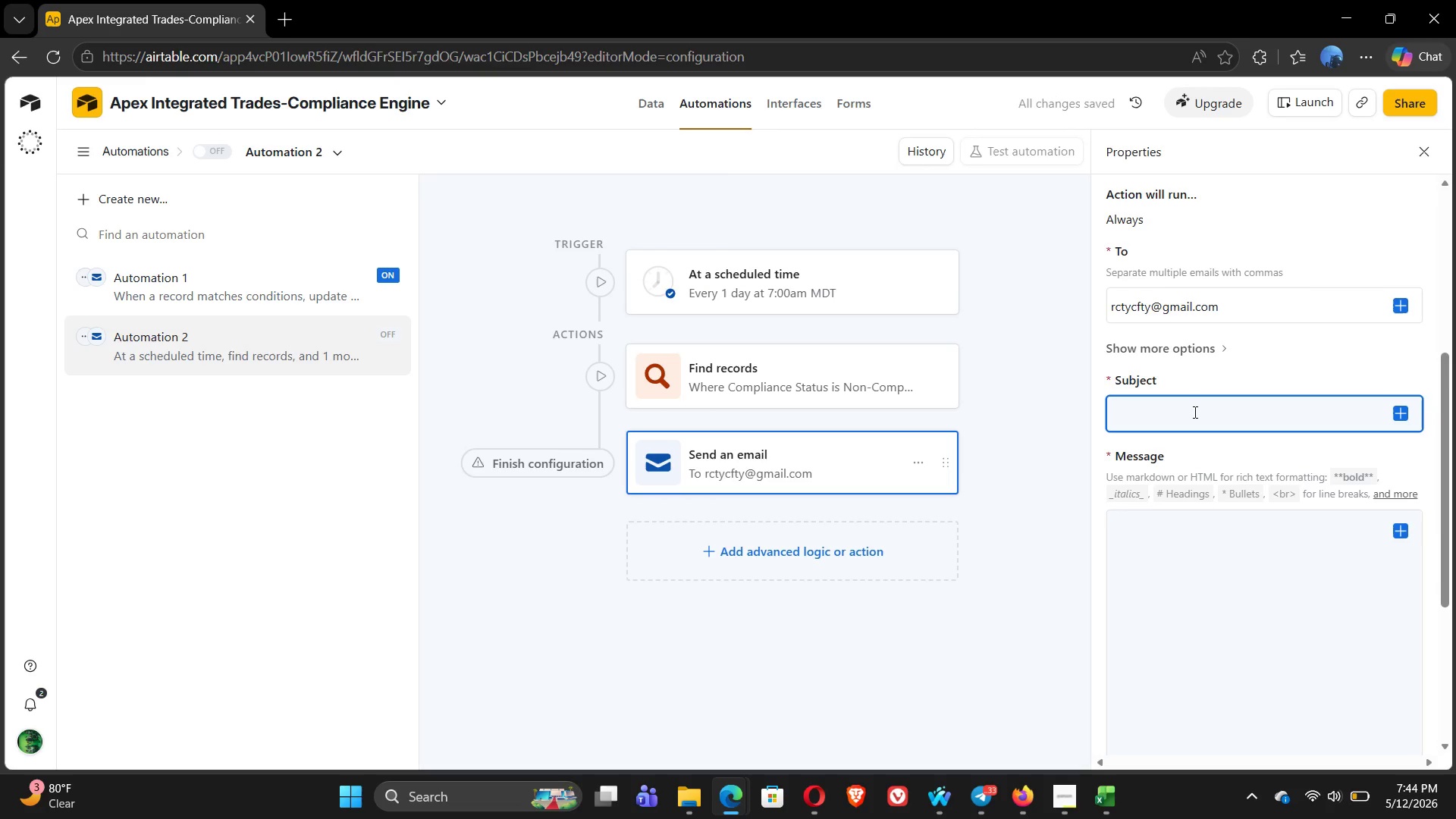 
type(Apex Trades- Daily Compliance Sr)
key(Backspace)
type(tatus Report)
 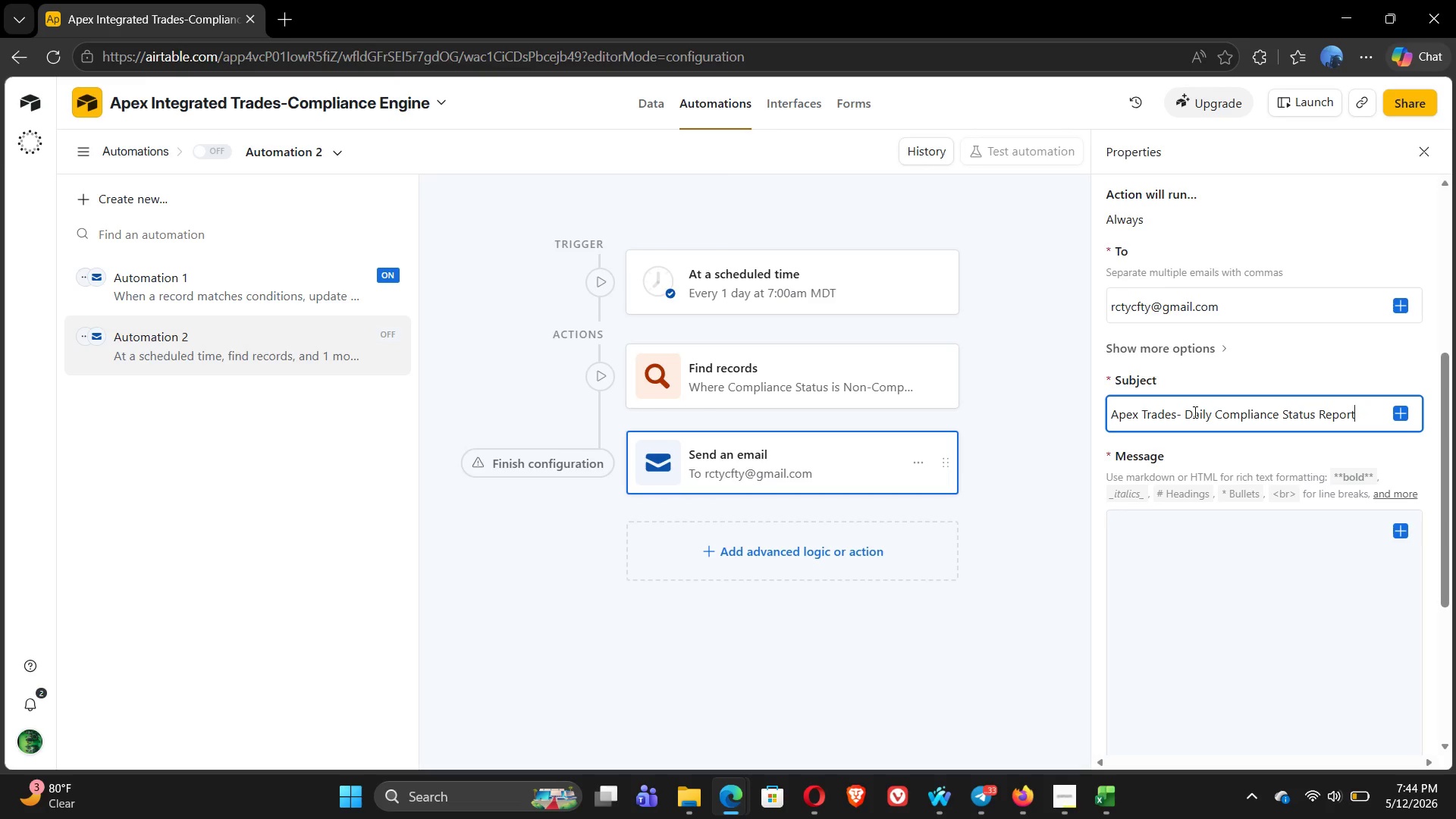 
left_click([1175, 573])
 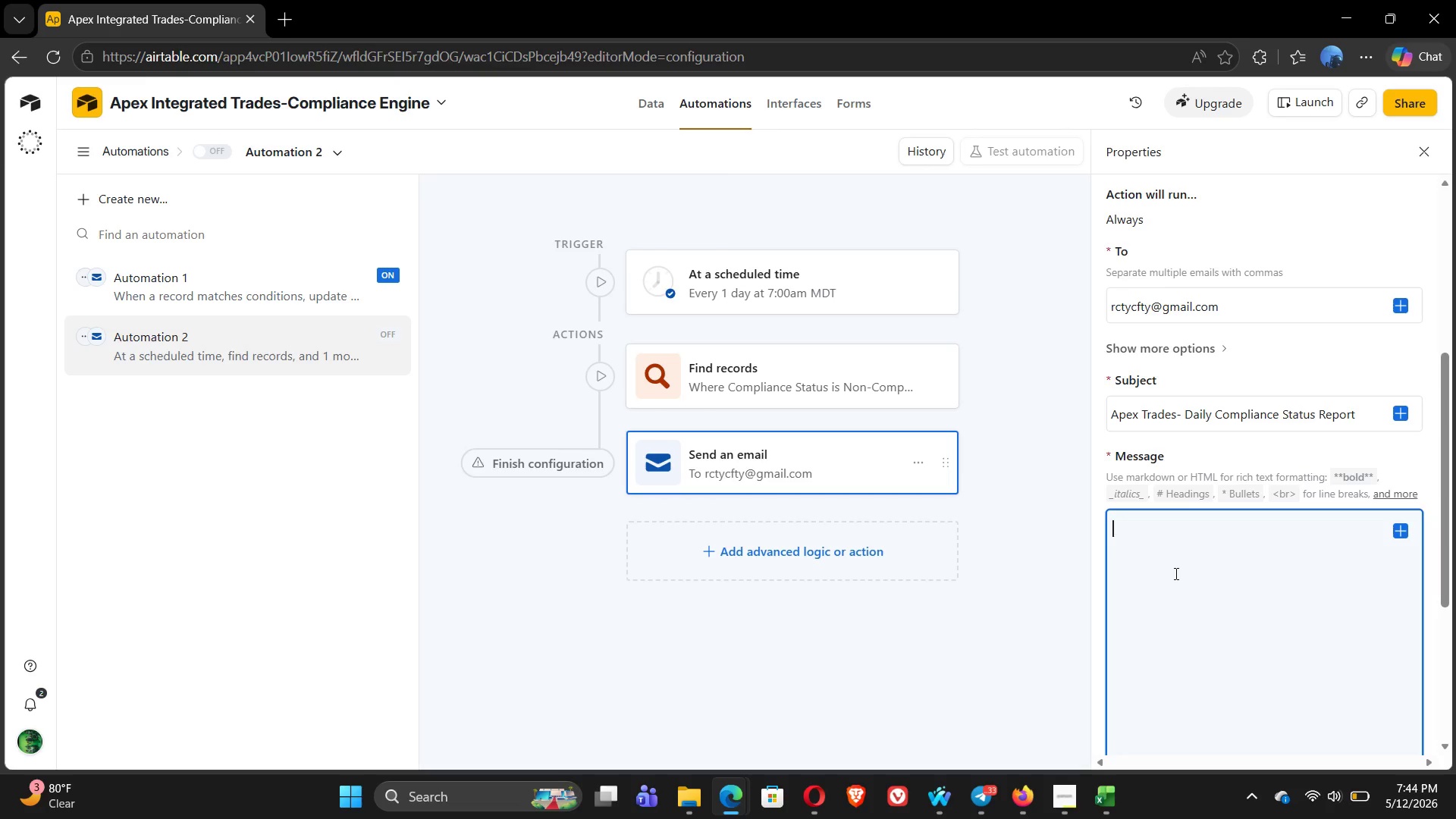 
type(Good mo)
key(Tab)
type( the follo)
key(Tab)
type( jobs are cu)
key(Tab)
type( flagged )
 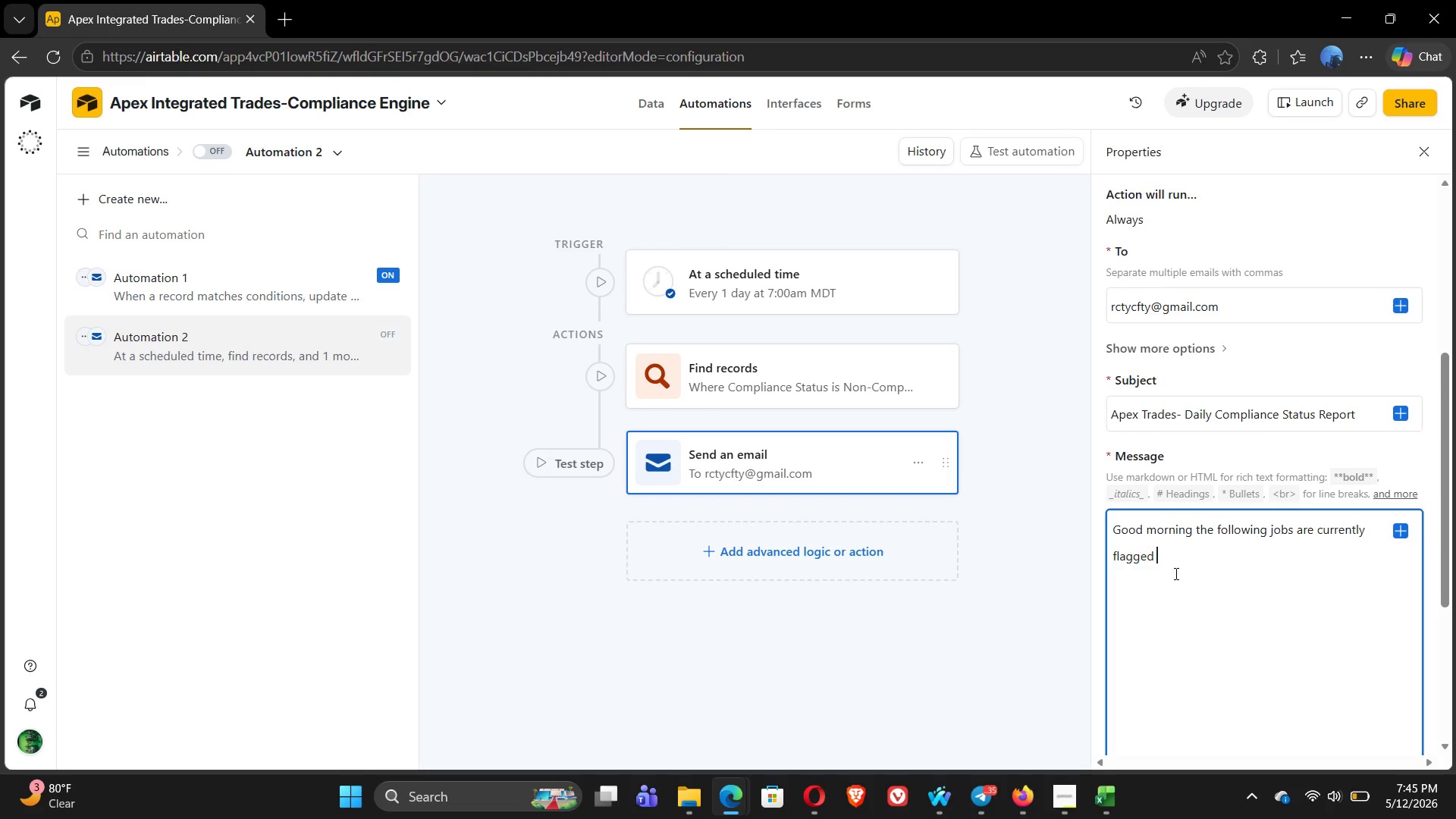 
type(Non-compl)
key(Tab)
 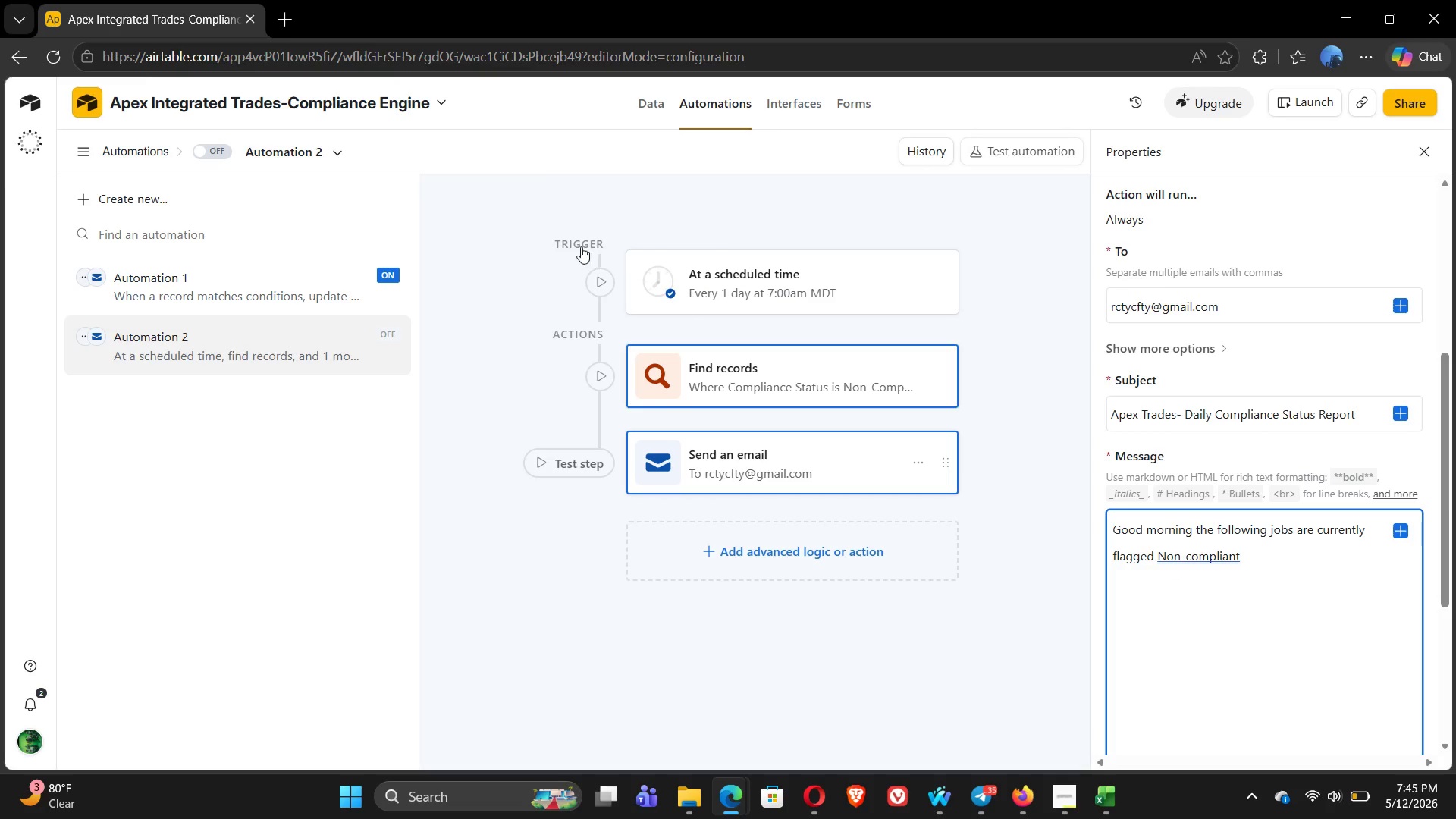 
left_click([214, 147])
 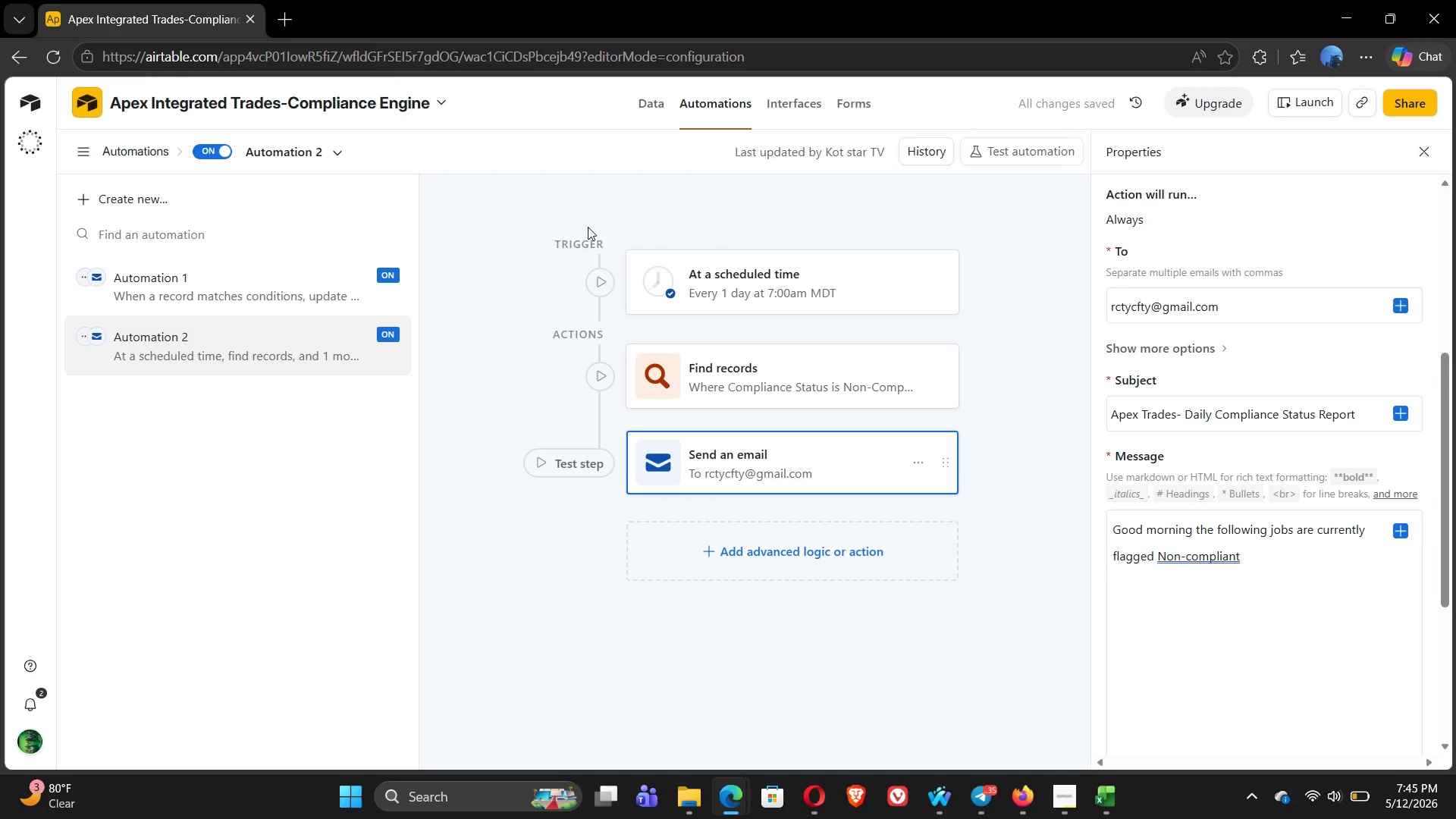 
wait(9.94)
 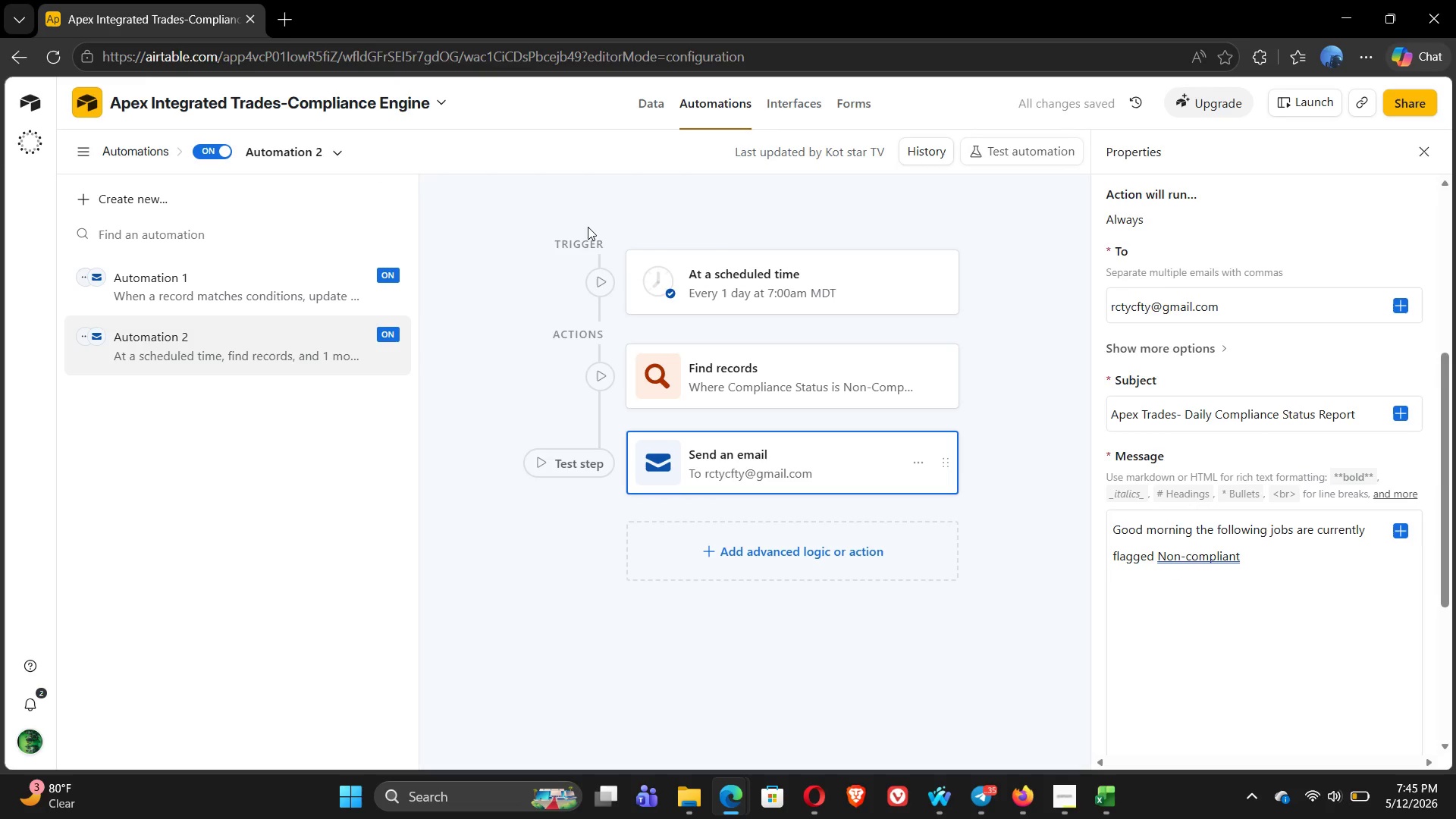 
left_click([131, 195])
 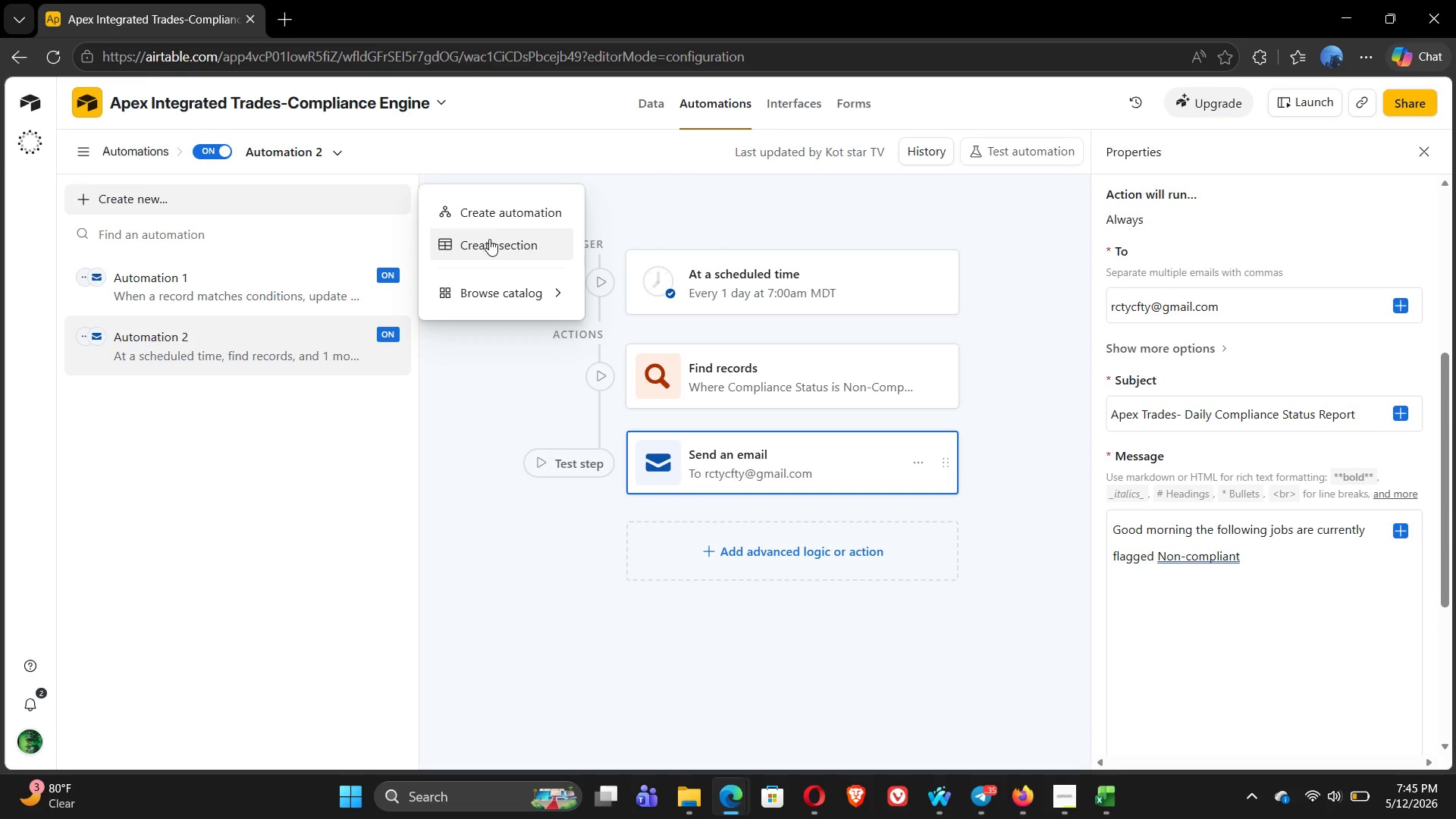 
left_click([494, 217])
 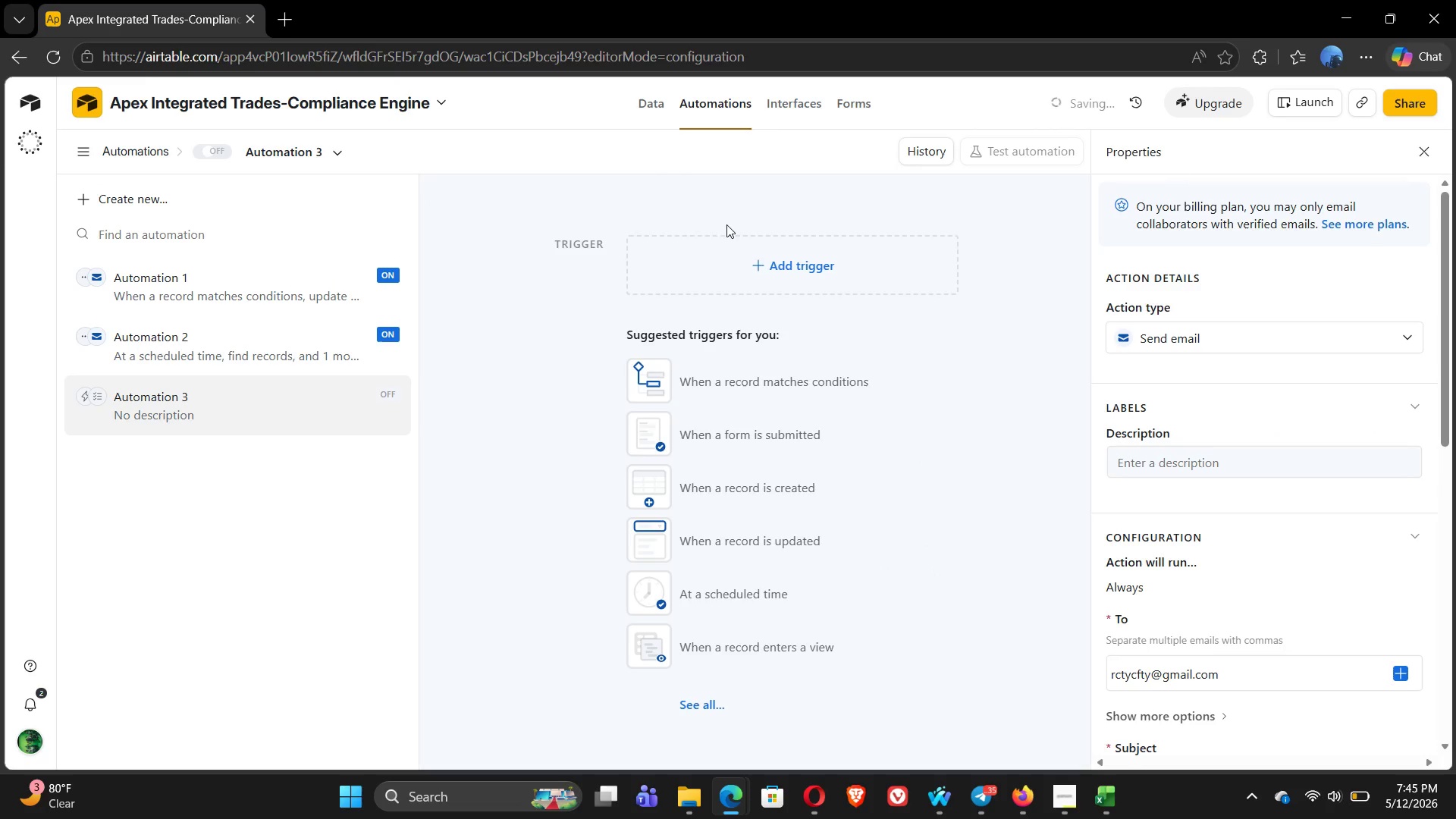 
left_click([792, 269])
 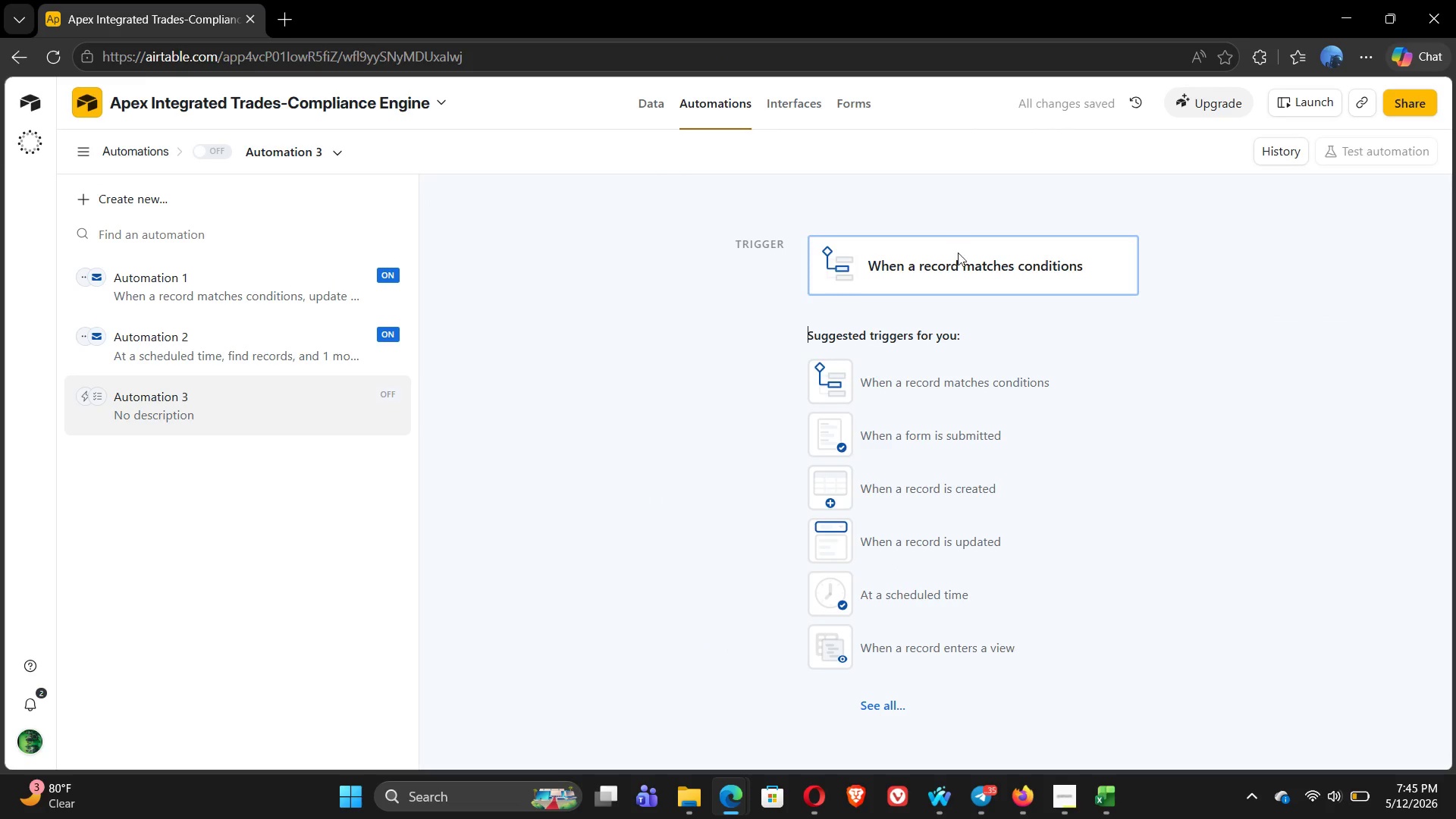 
left_click([959, 268])
 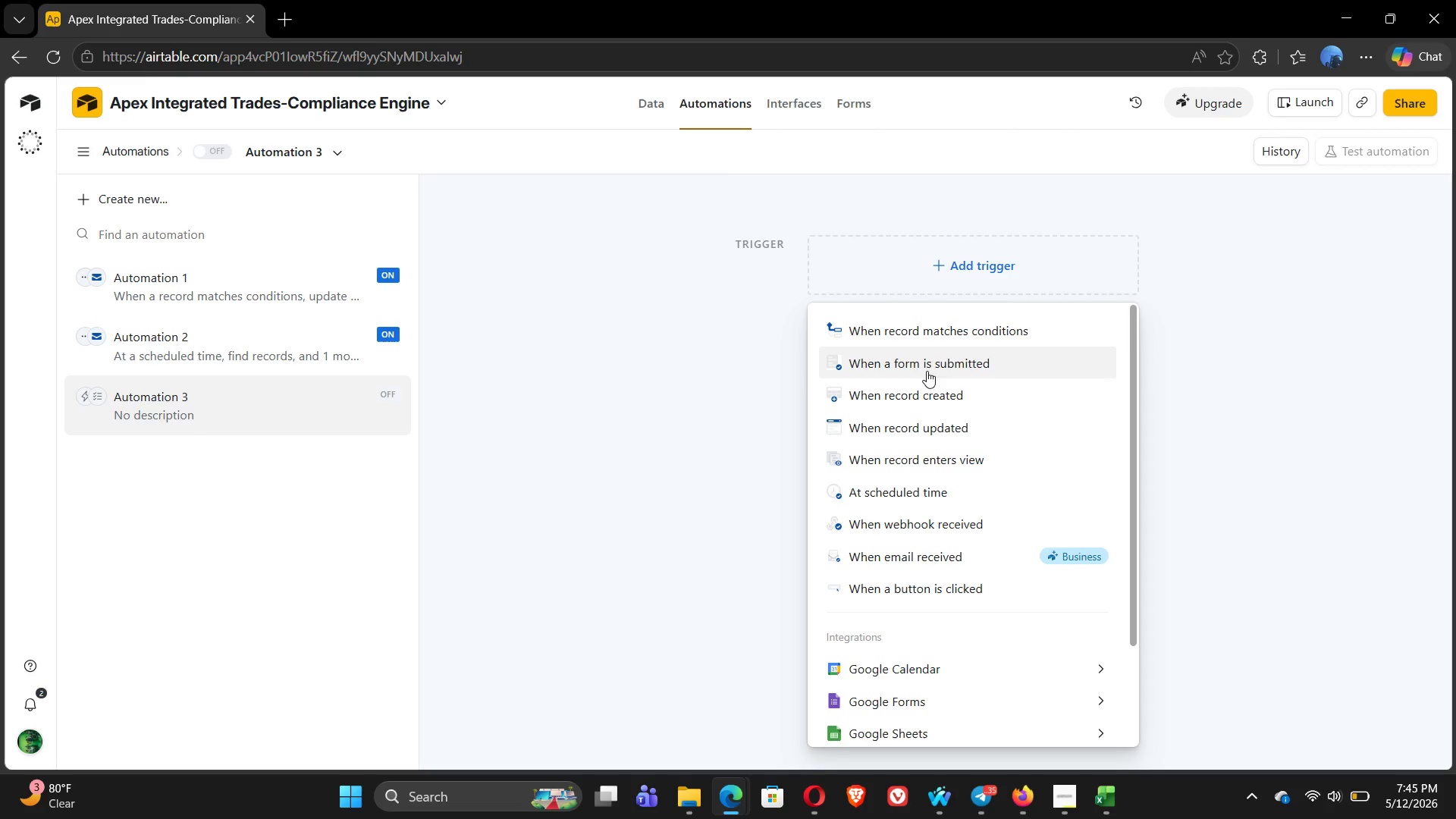 
left_click([927, 391])
 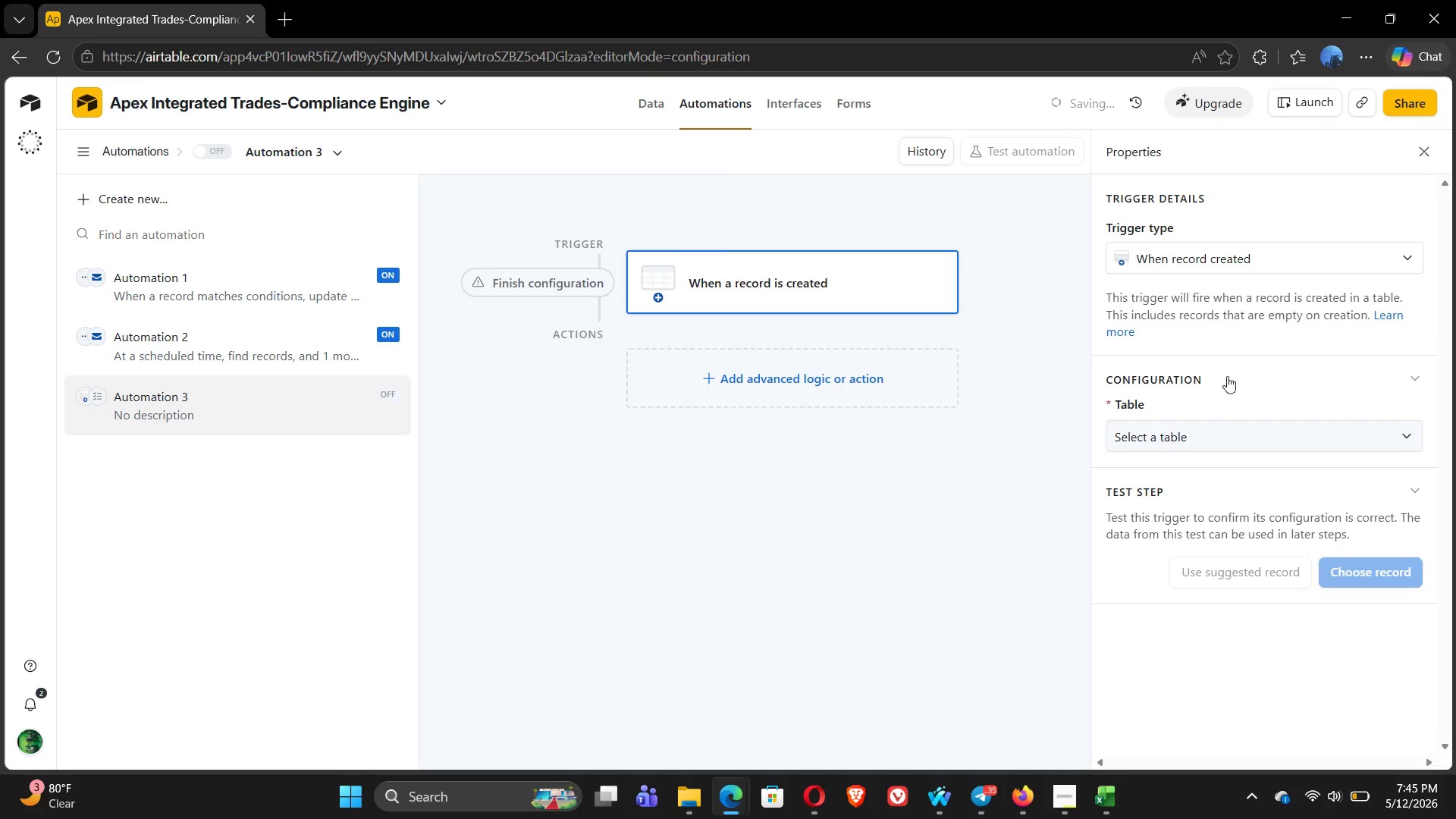 
left_click([1213, 429])
 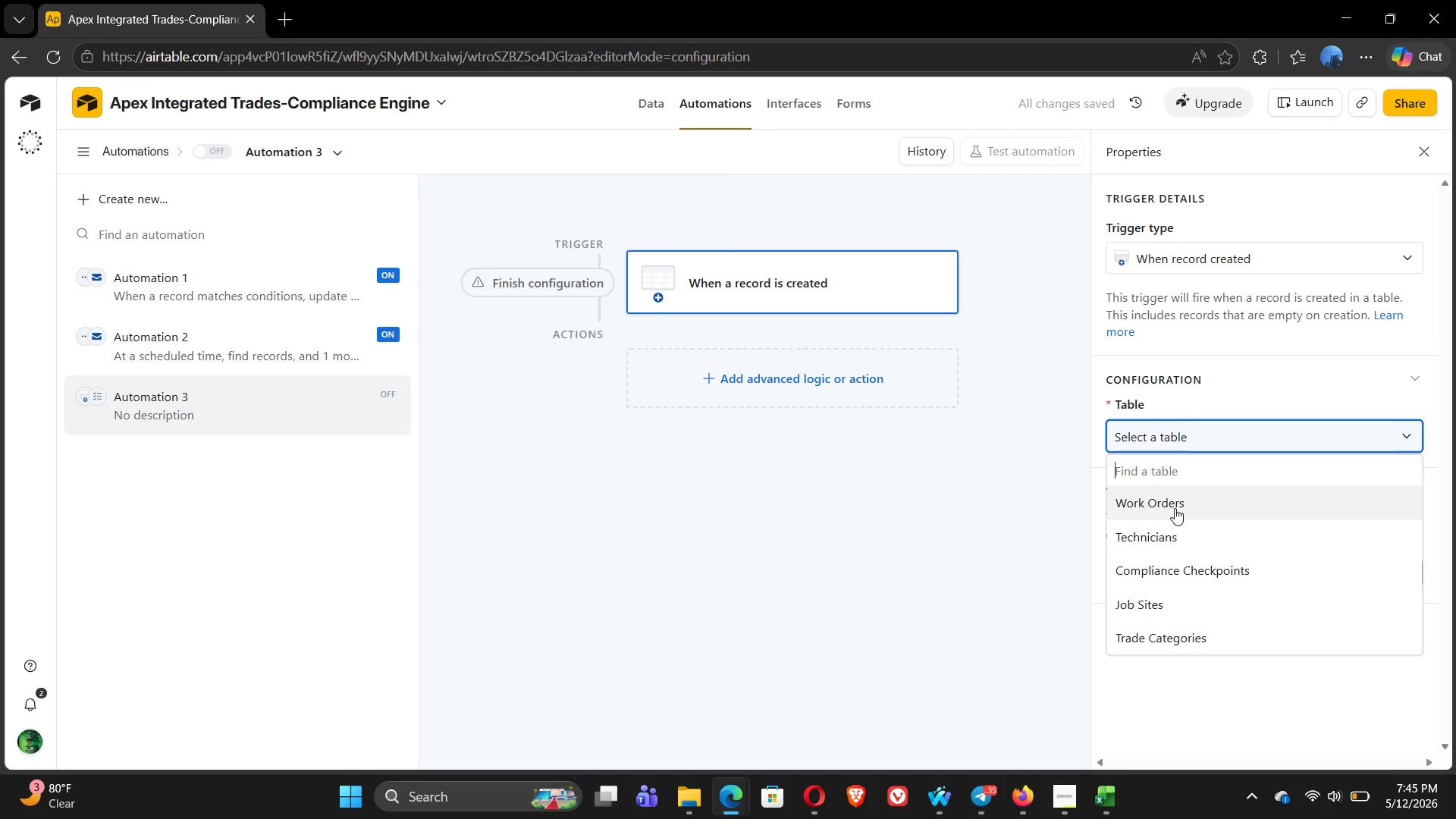 
left_click([1175, 508])
 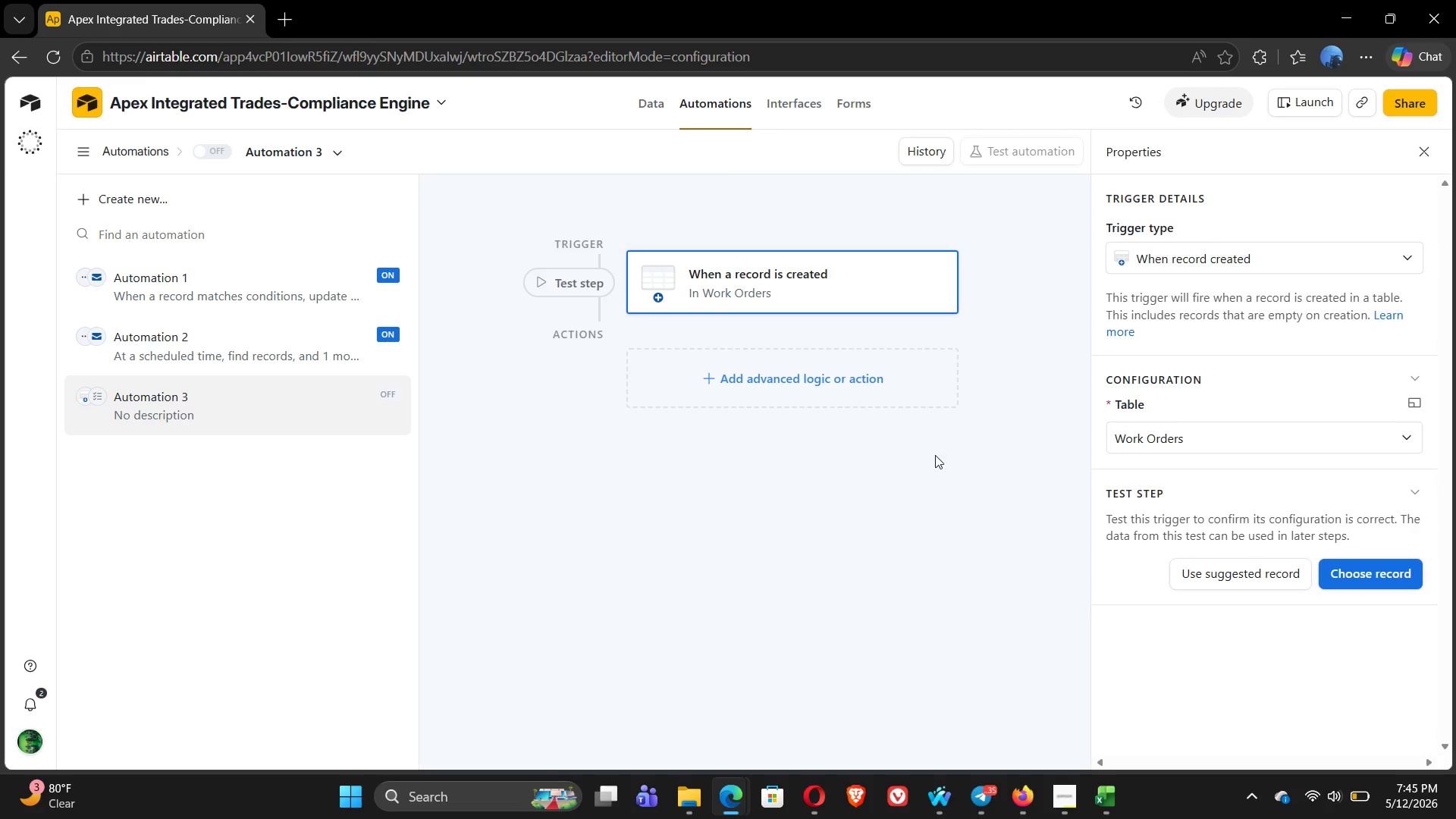 
wait(12.22)
 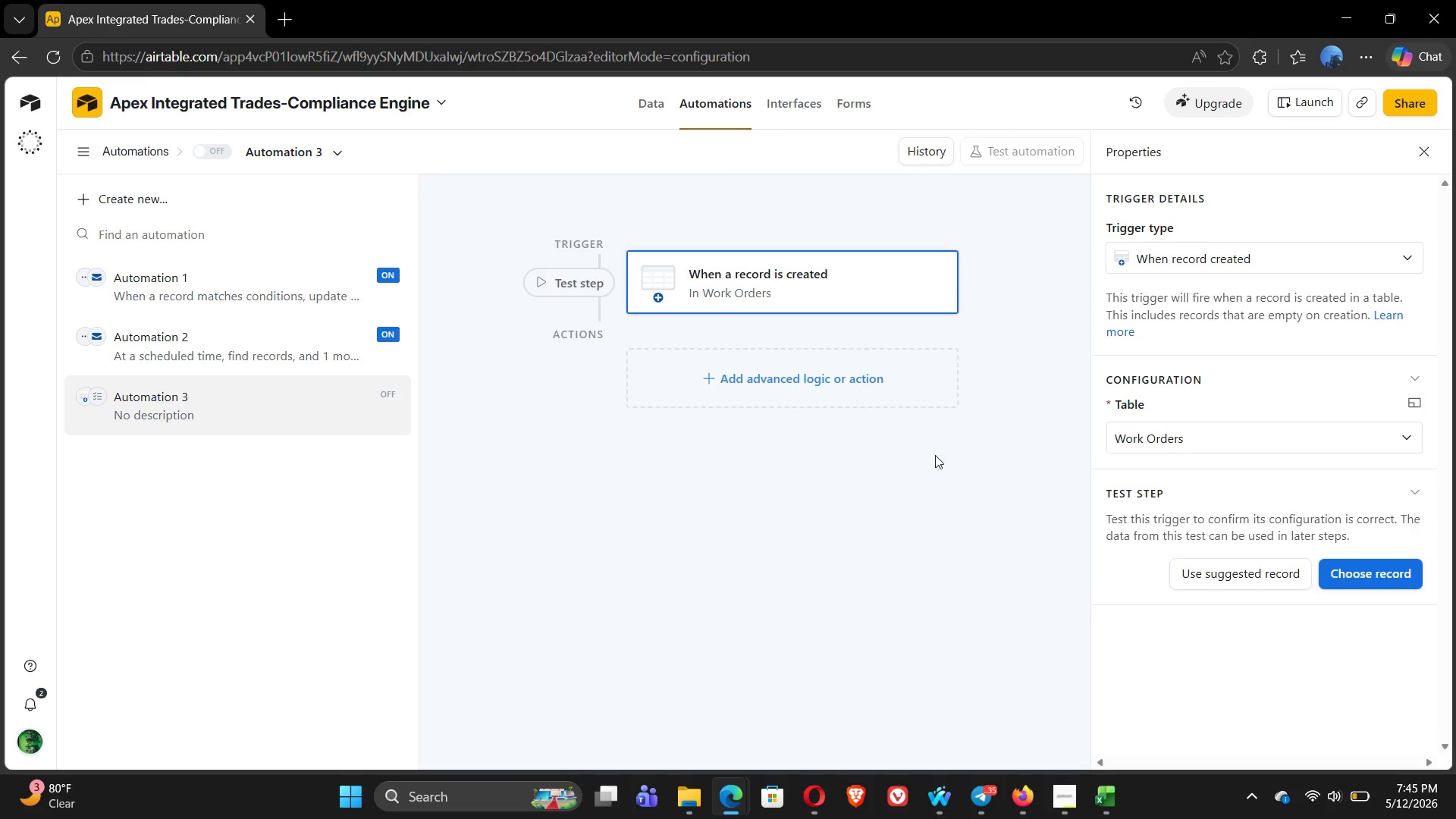 
left_click([1357, 574])
 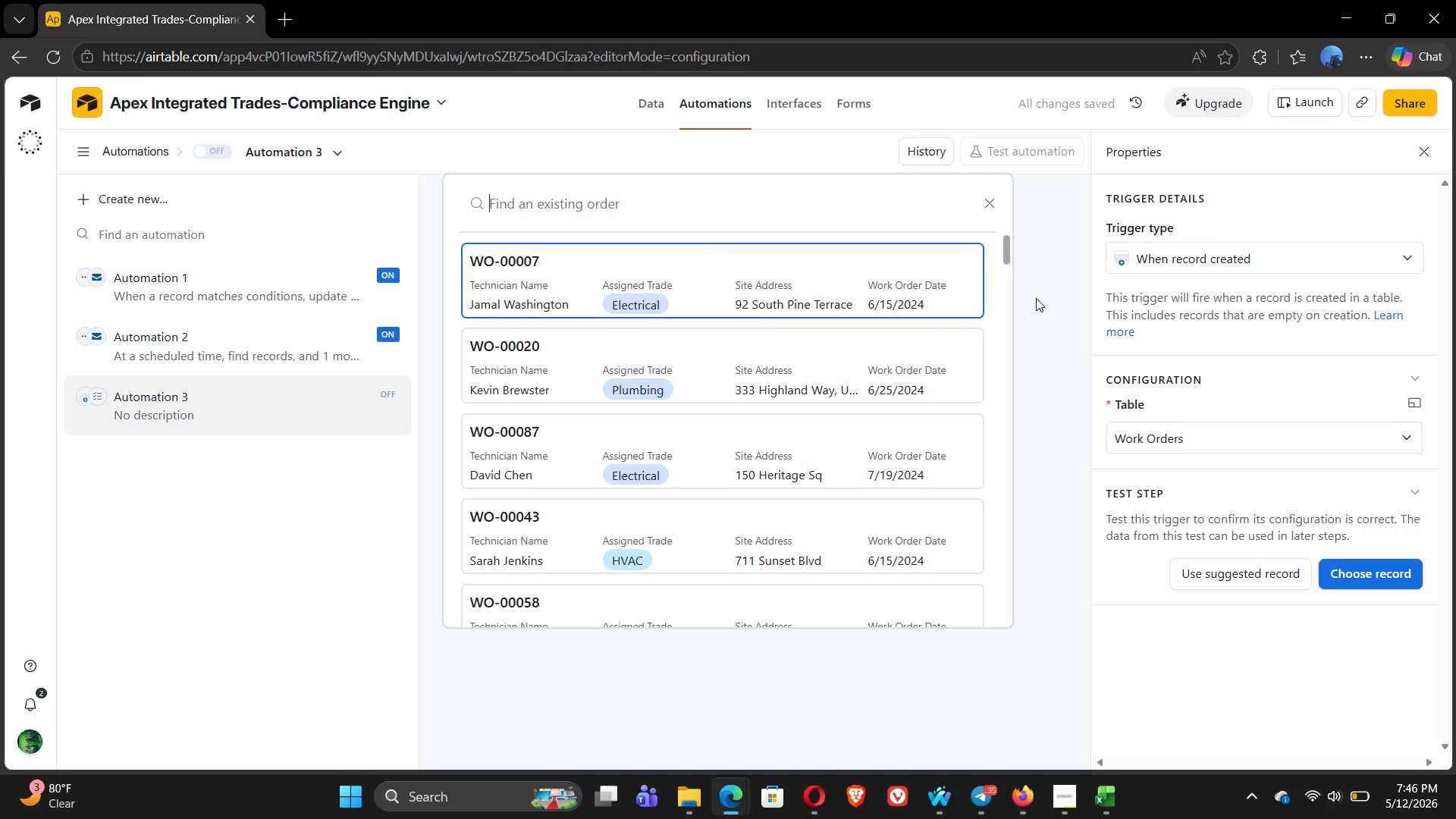 
left_click([982, 202])
 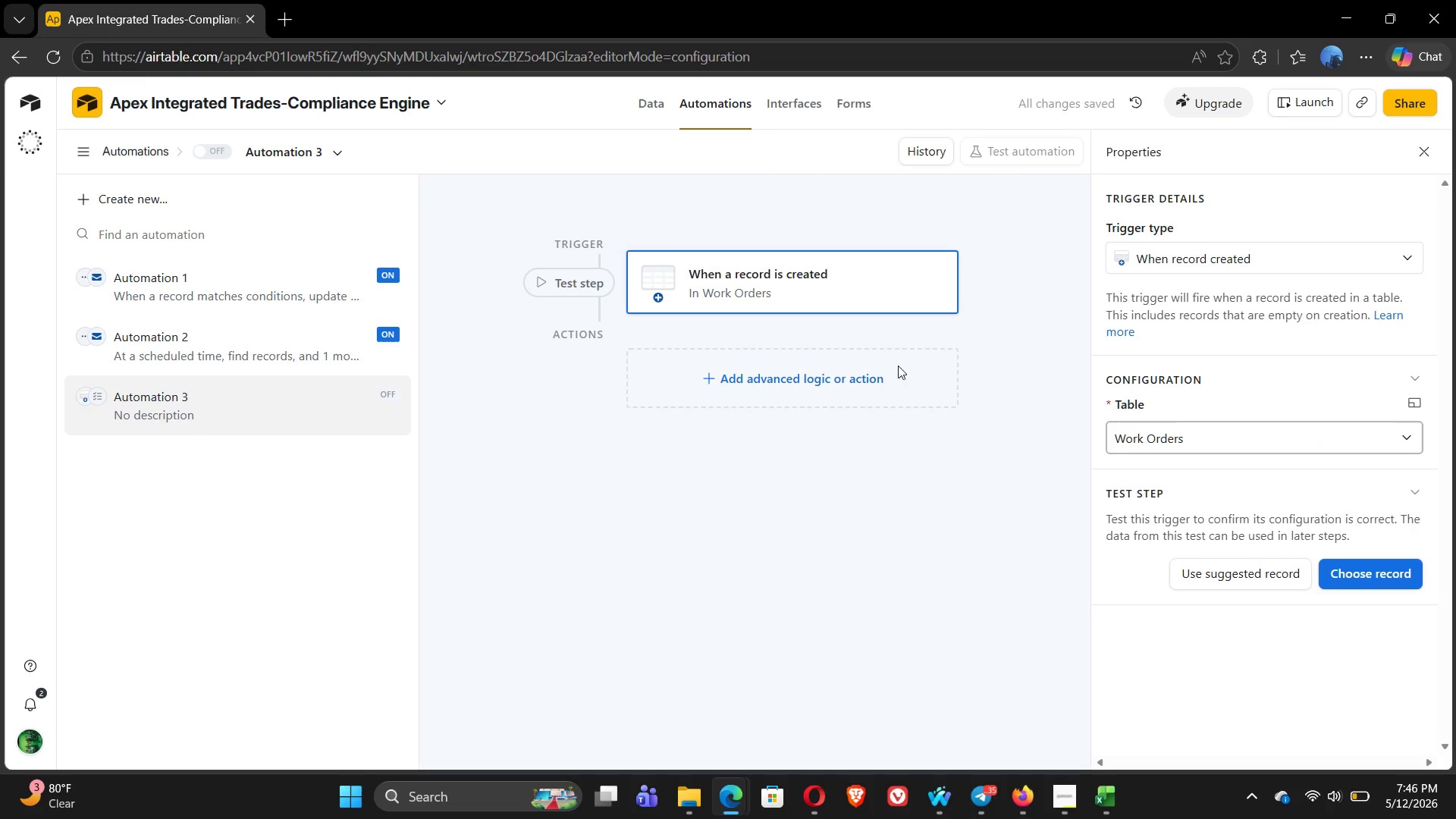 
left_click([767, 371])
 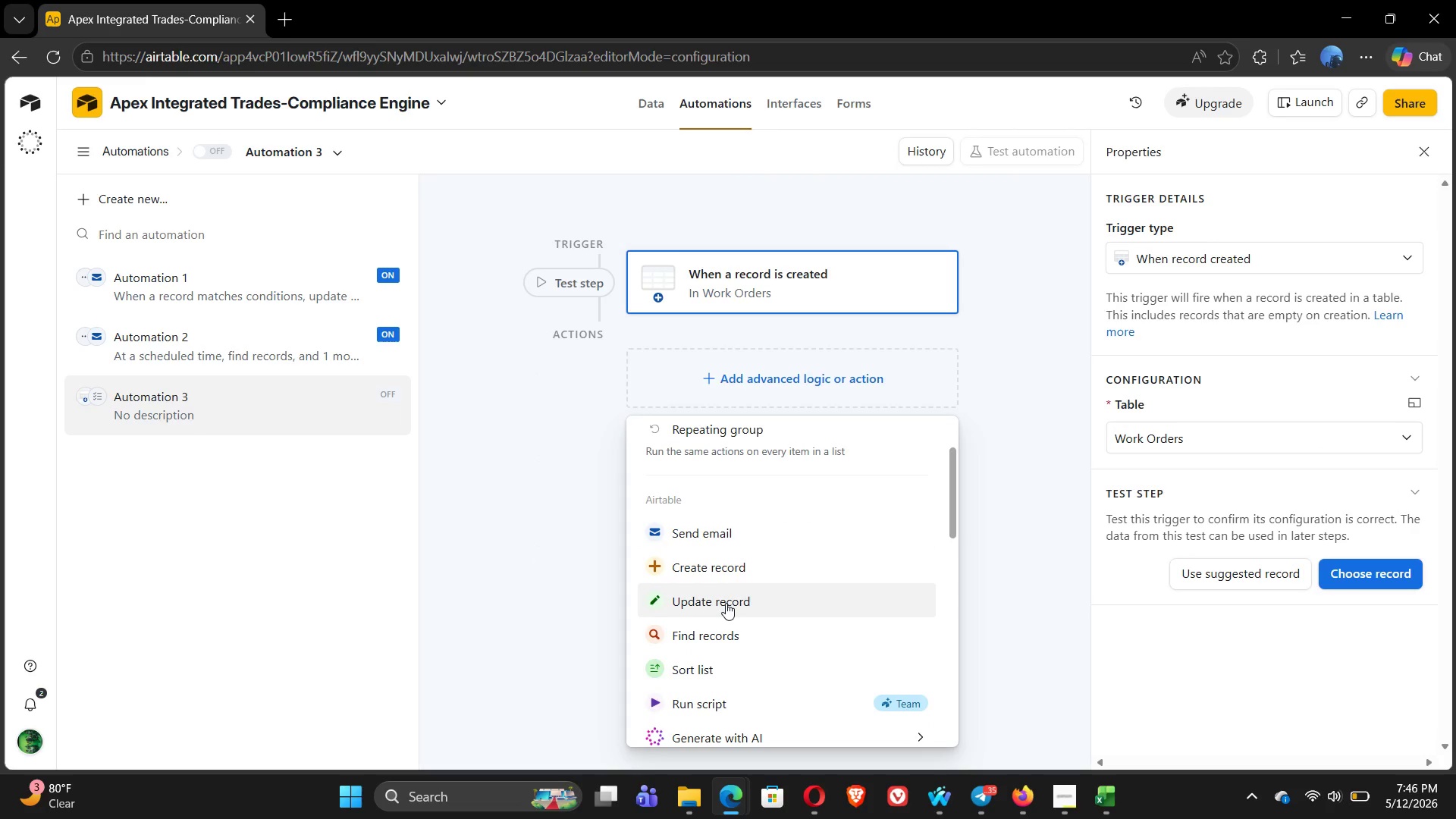 
wait(11.14)
 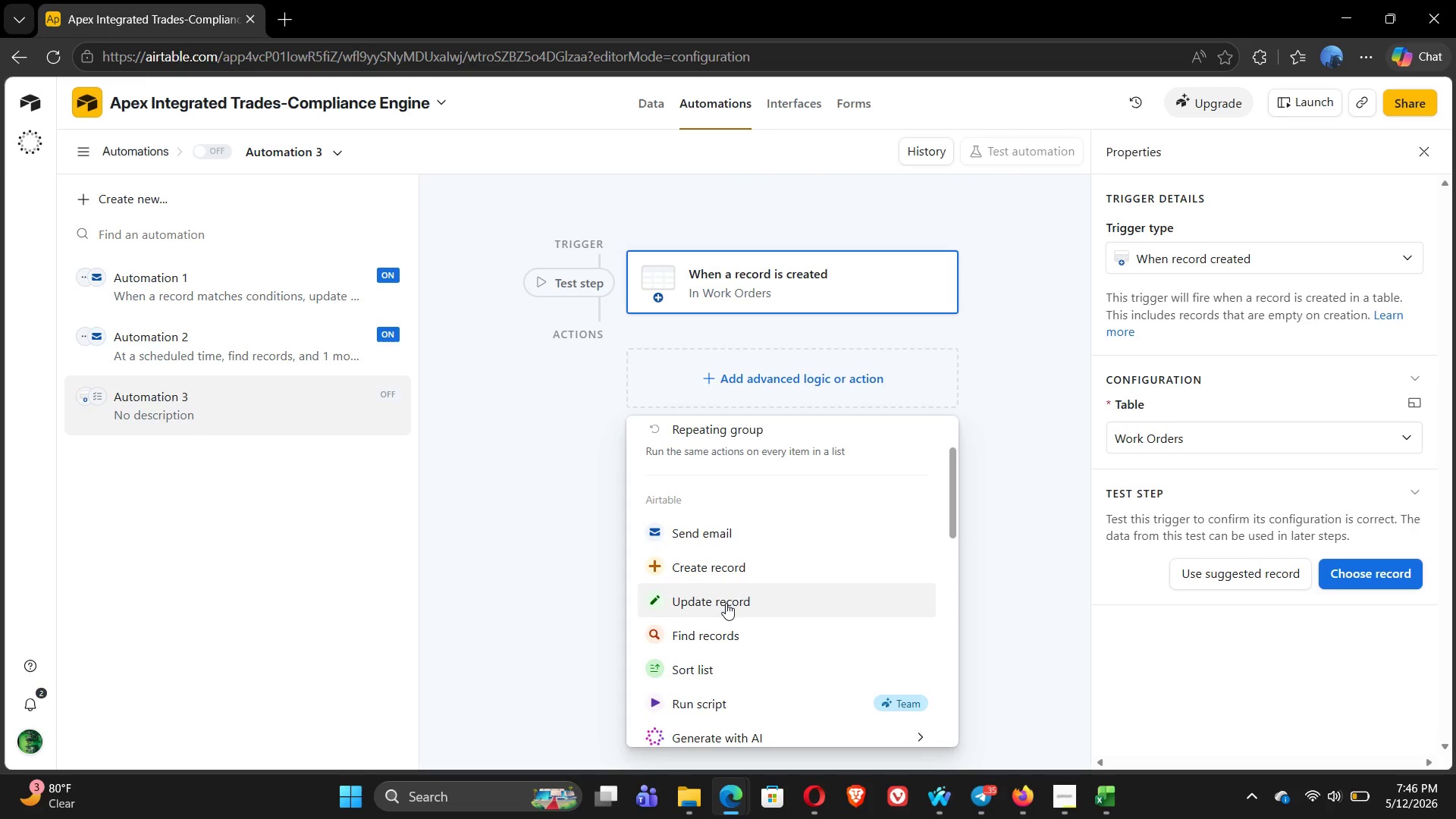 
left_click([989, 425])
 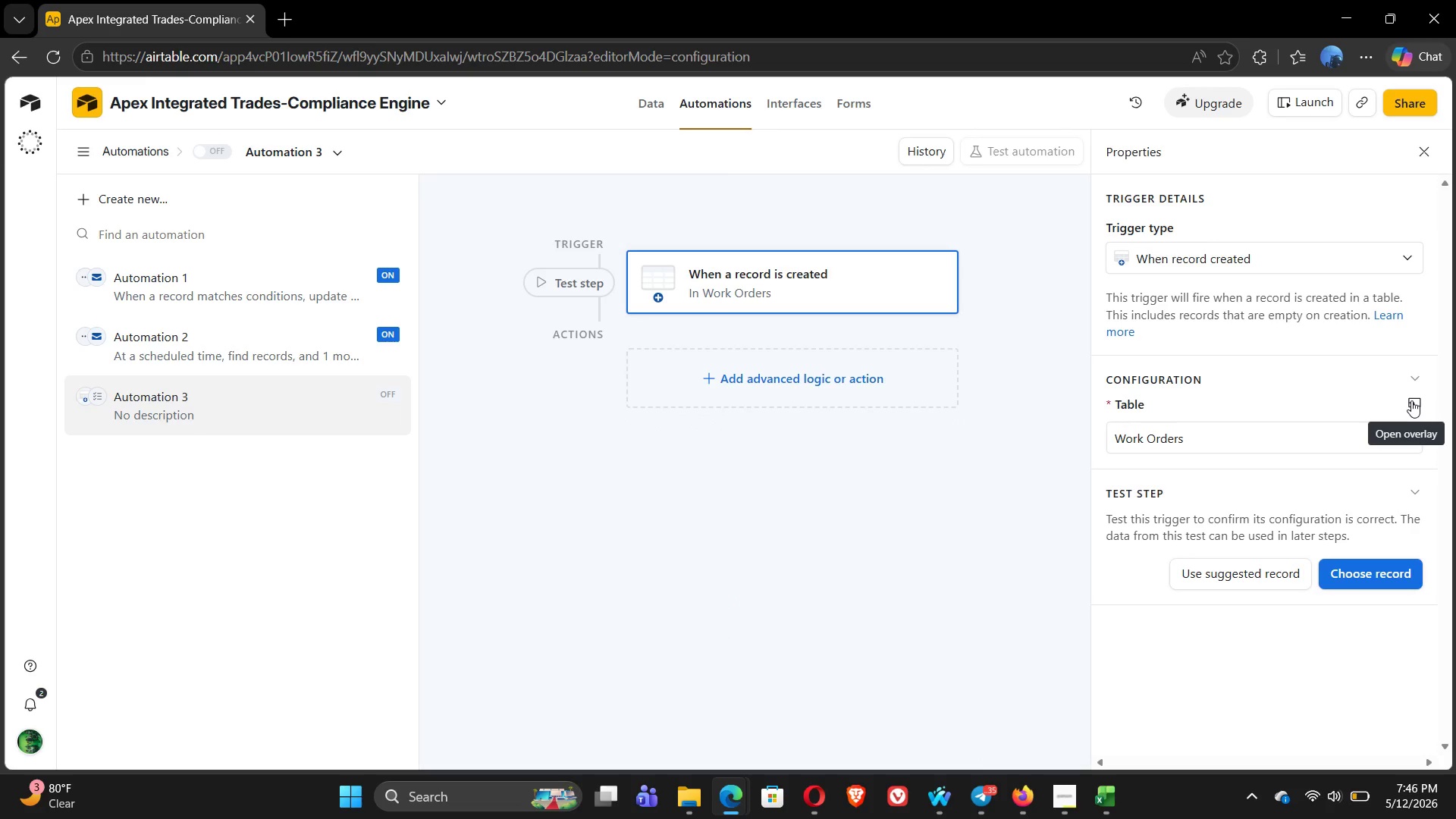 
left_click([1411, 400])
 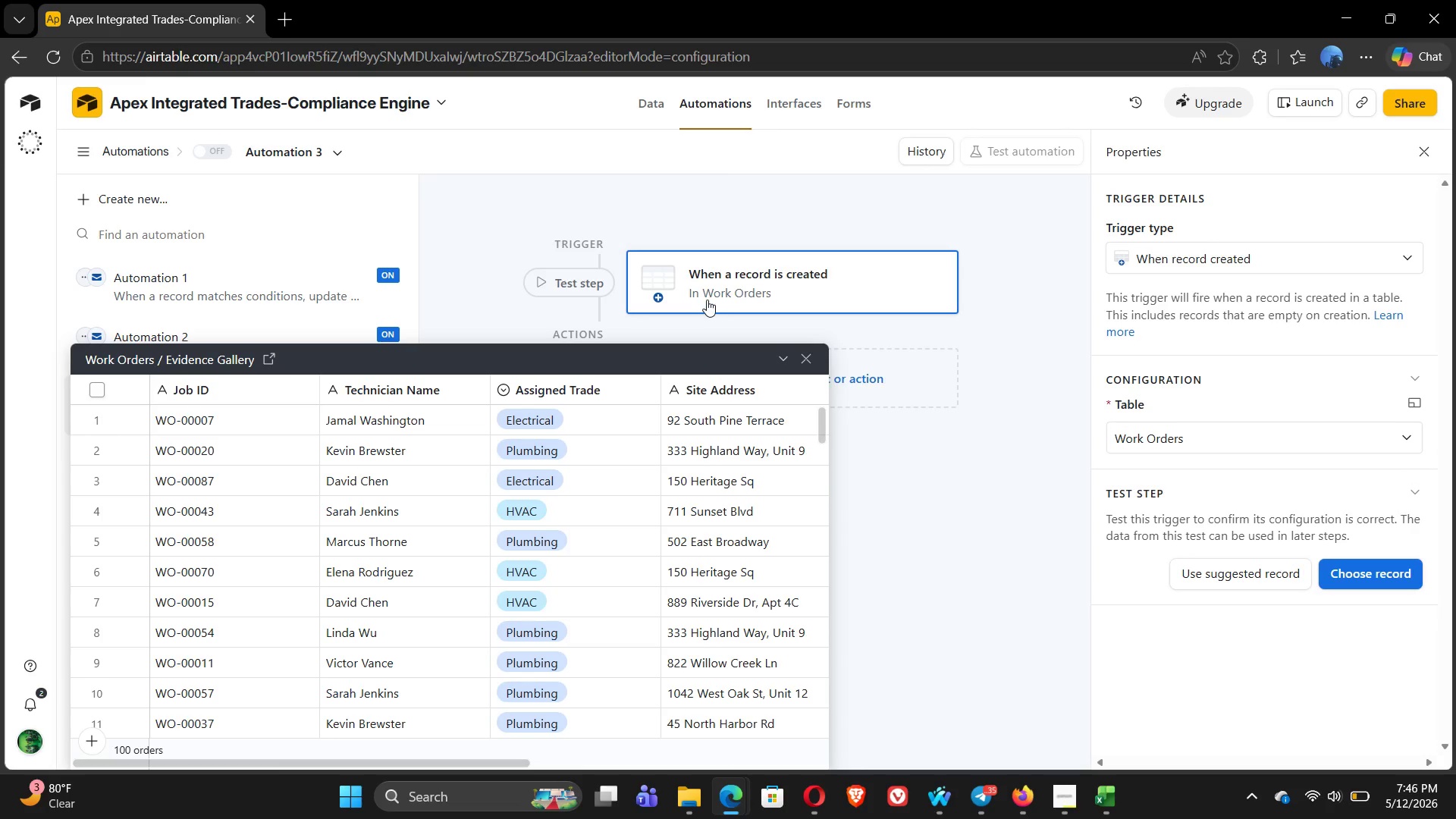 
left_click([805, 359])
 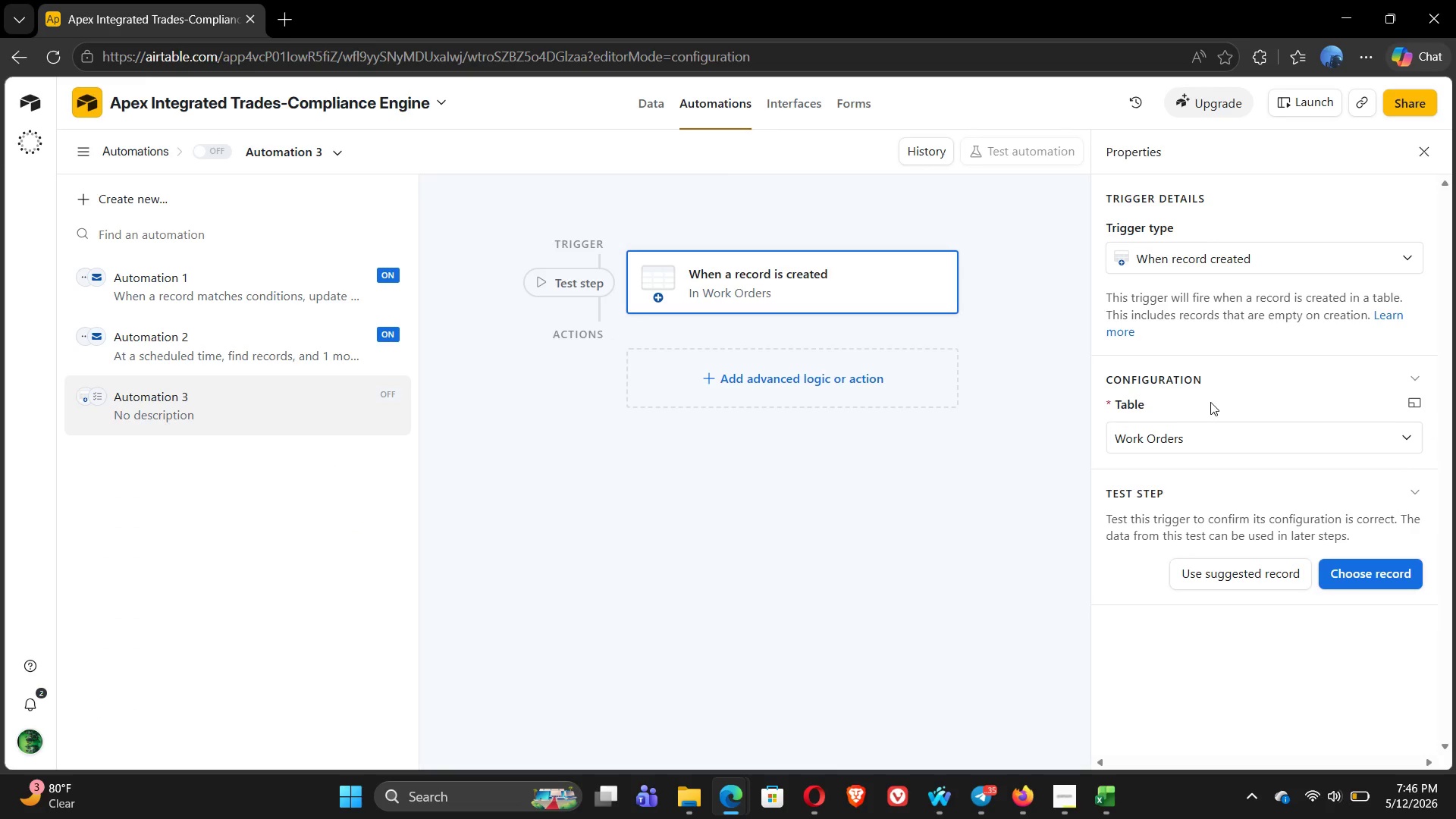 
wait(8.22)
 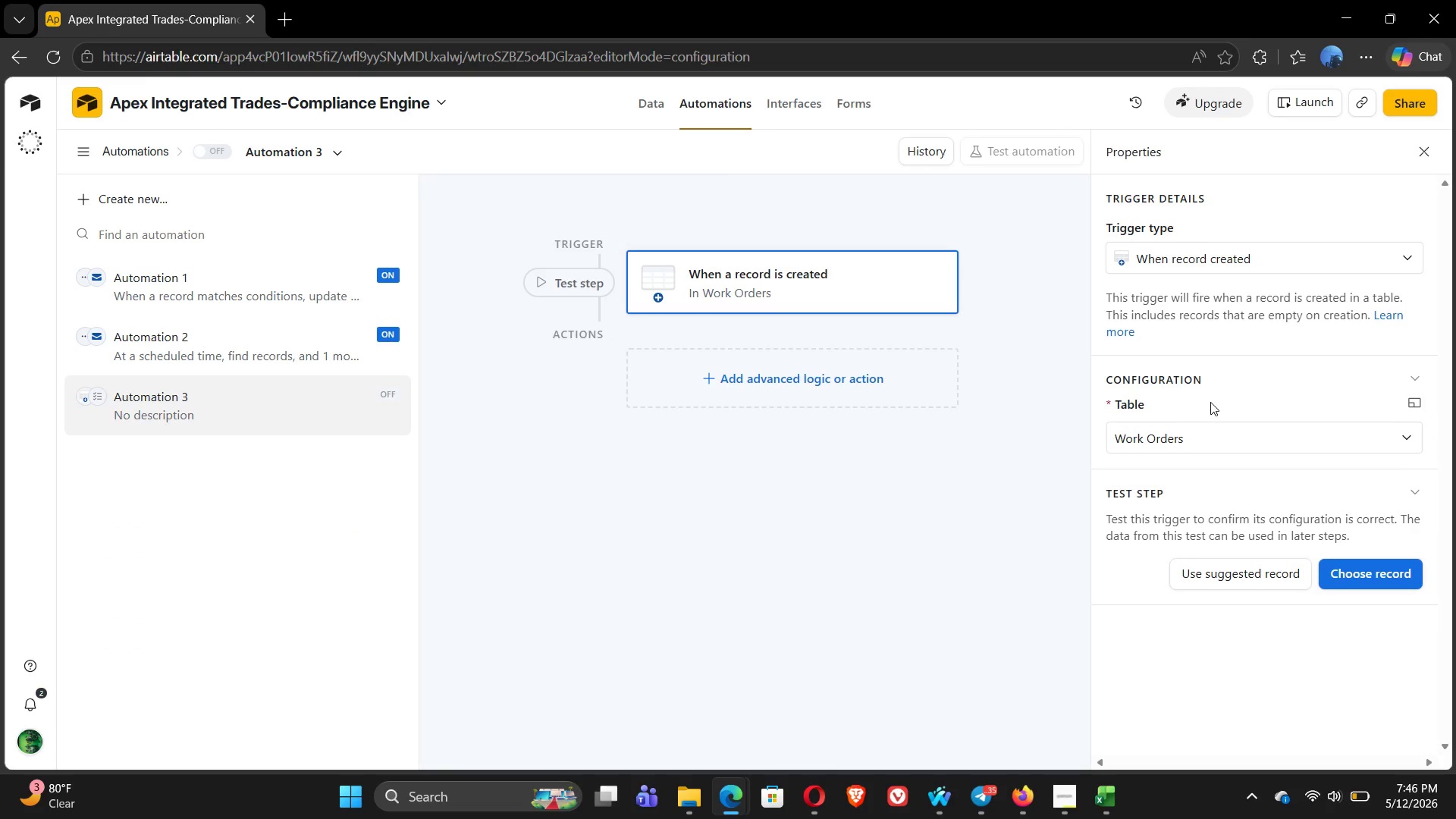 
left_click([755, 376])
 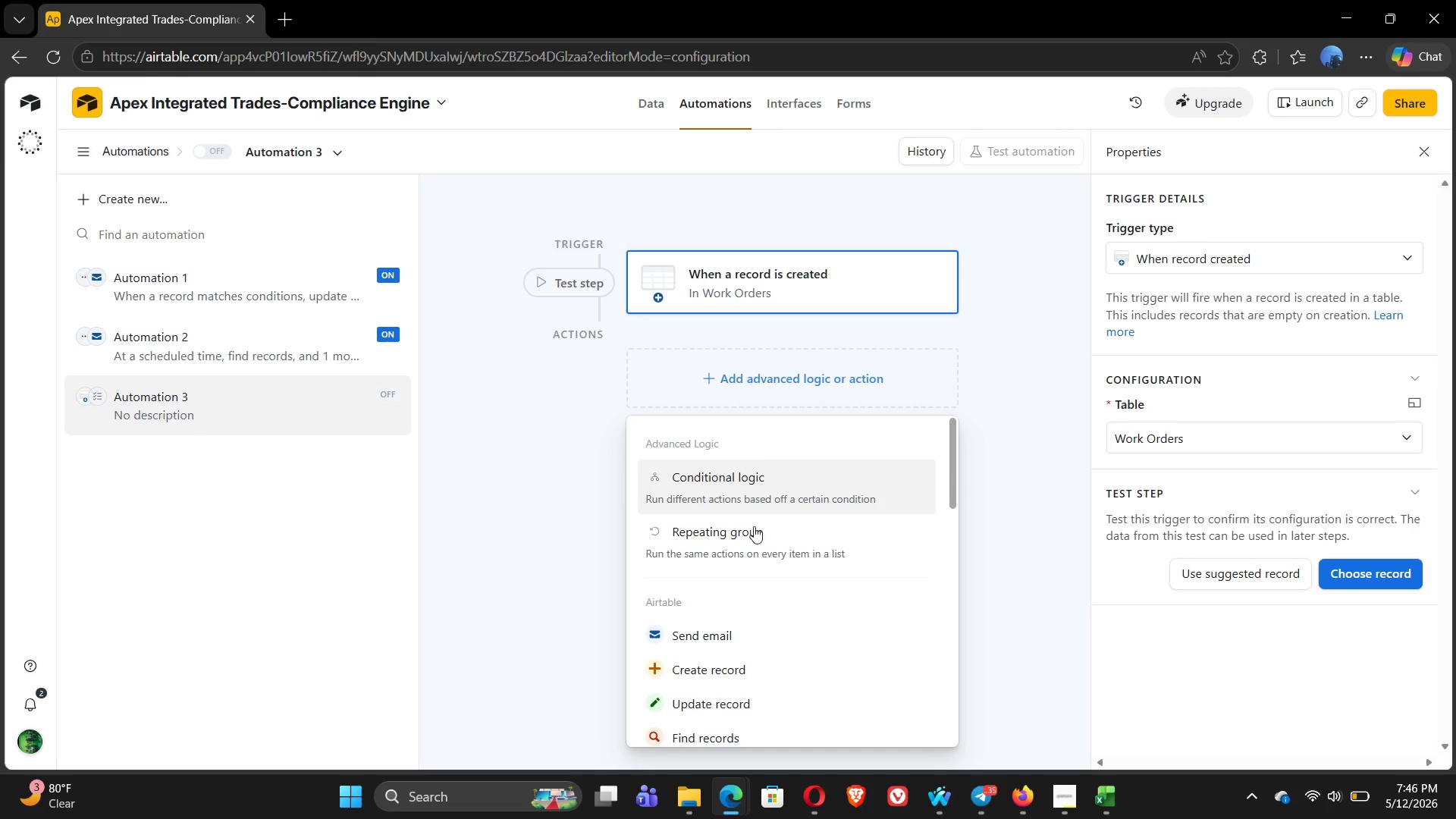 
mouse_move([753, 635])
 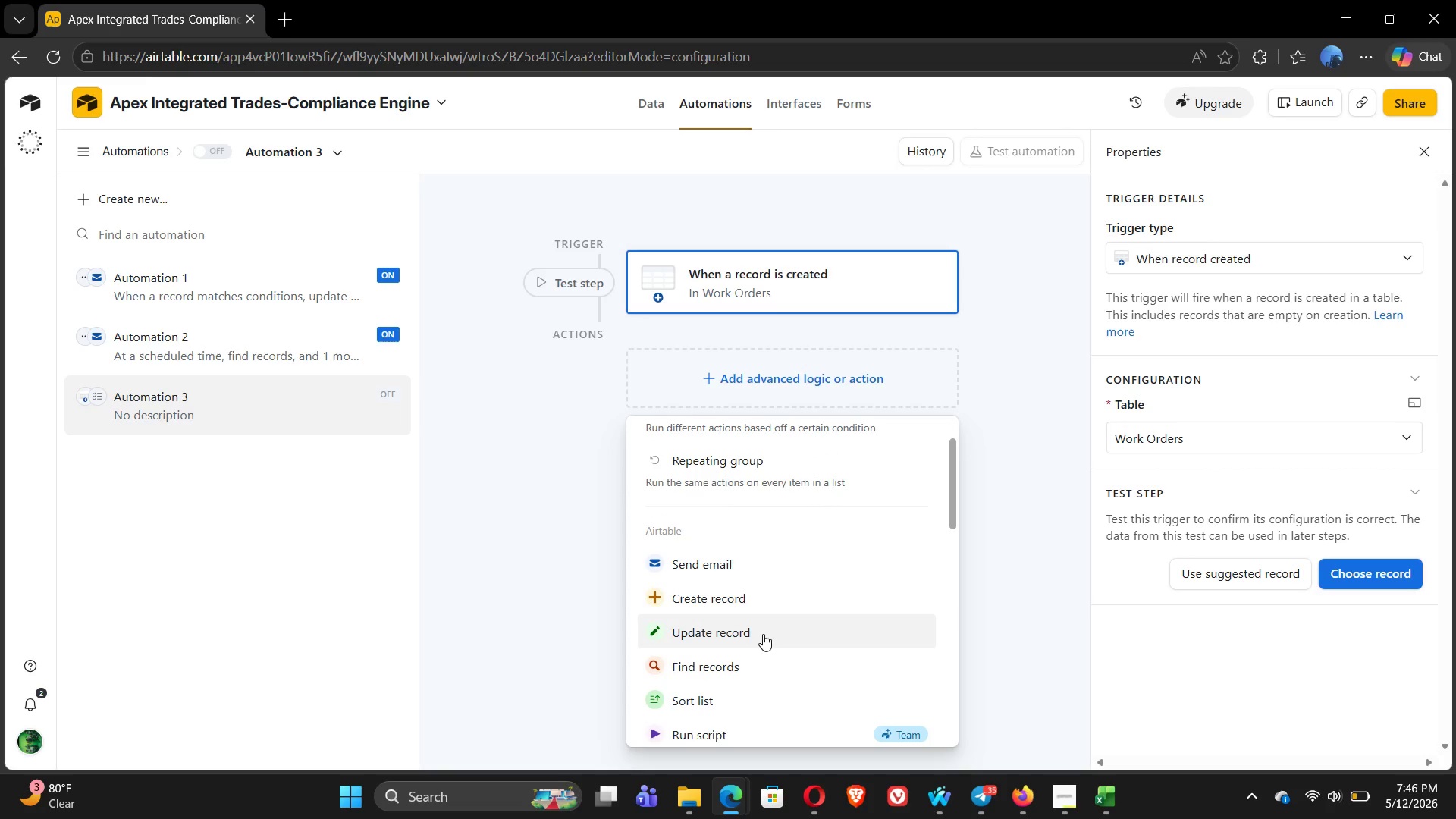 
left_click([763, 634])
 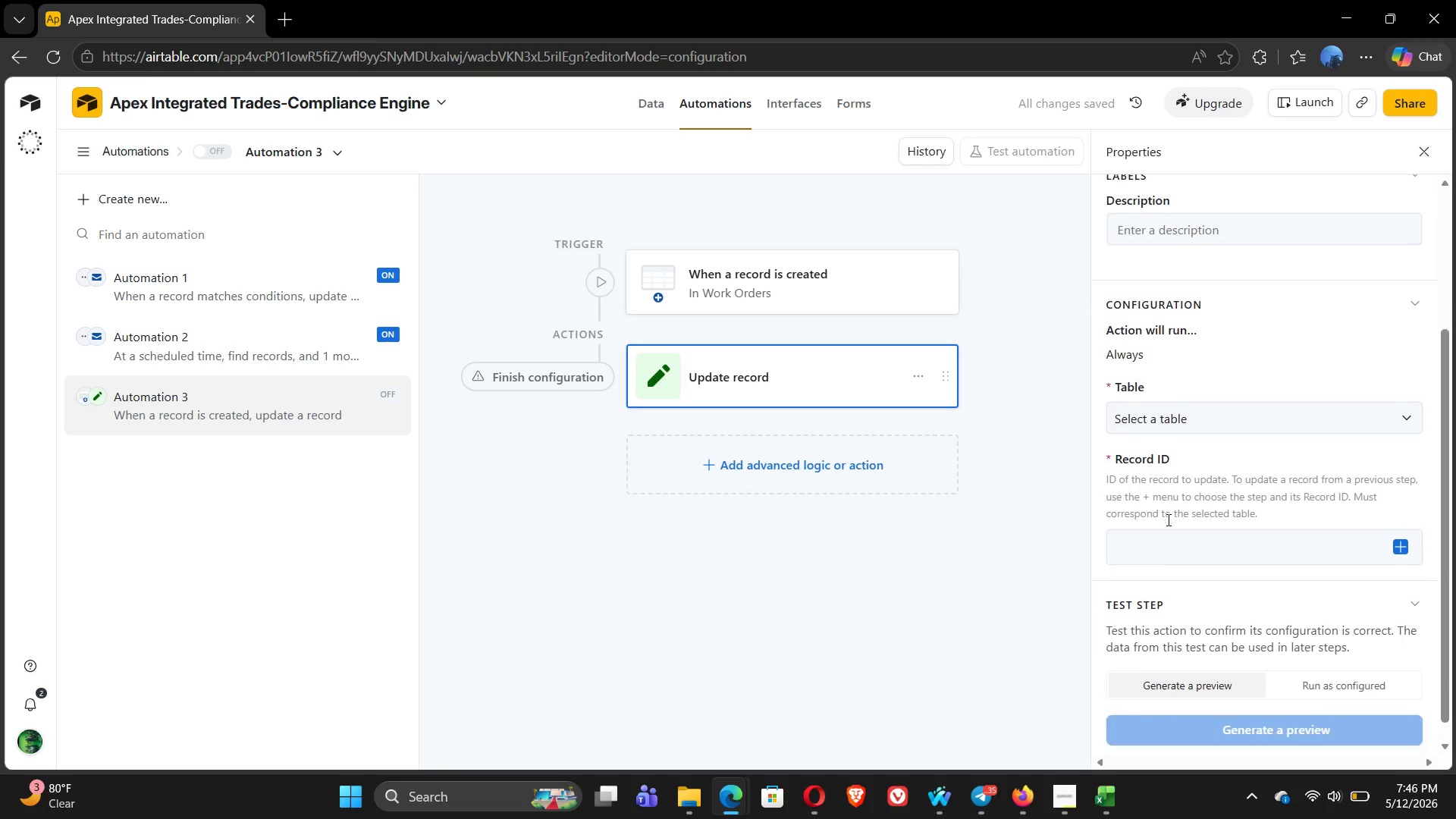 
left_click([1209, 395])
 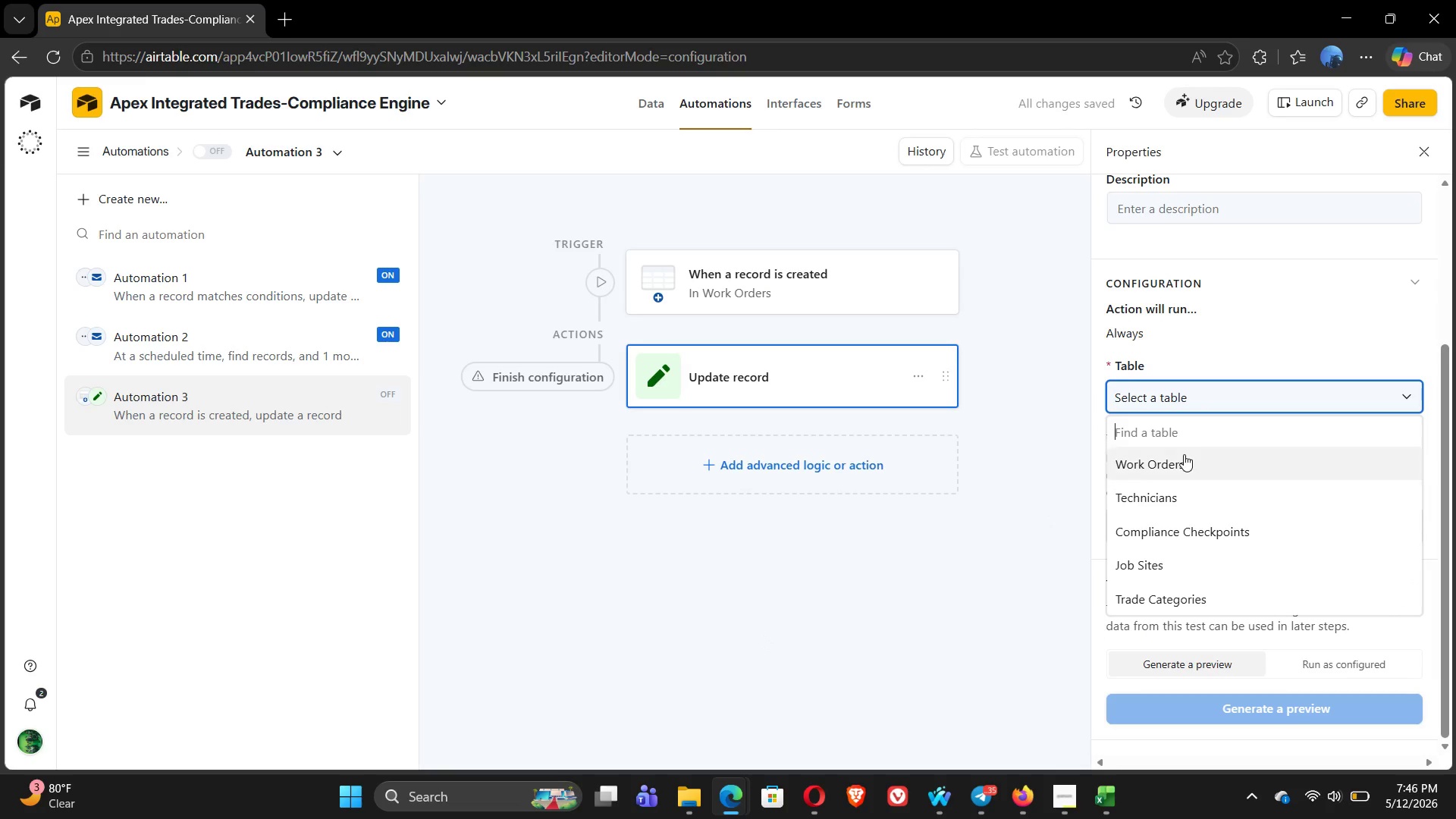 
left_click([1181, 455])
 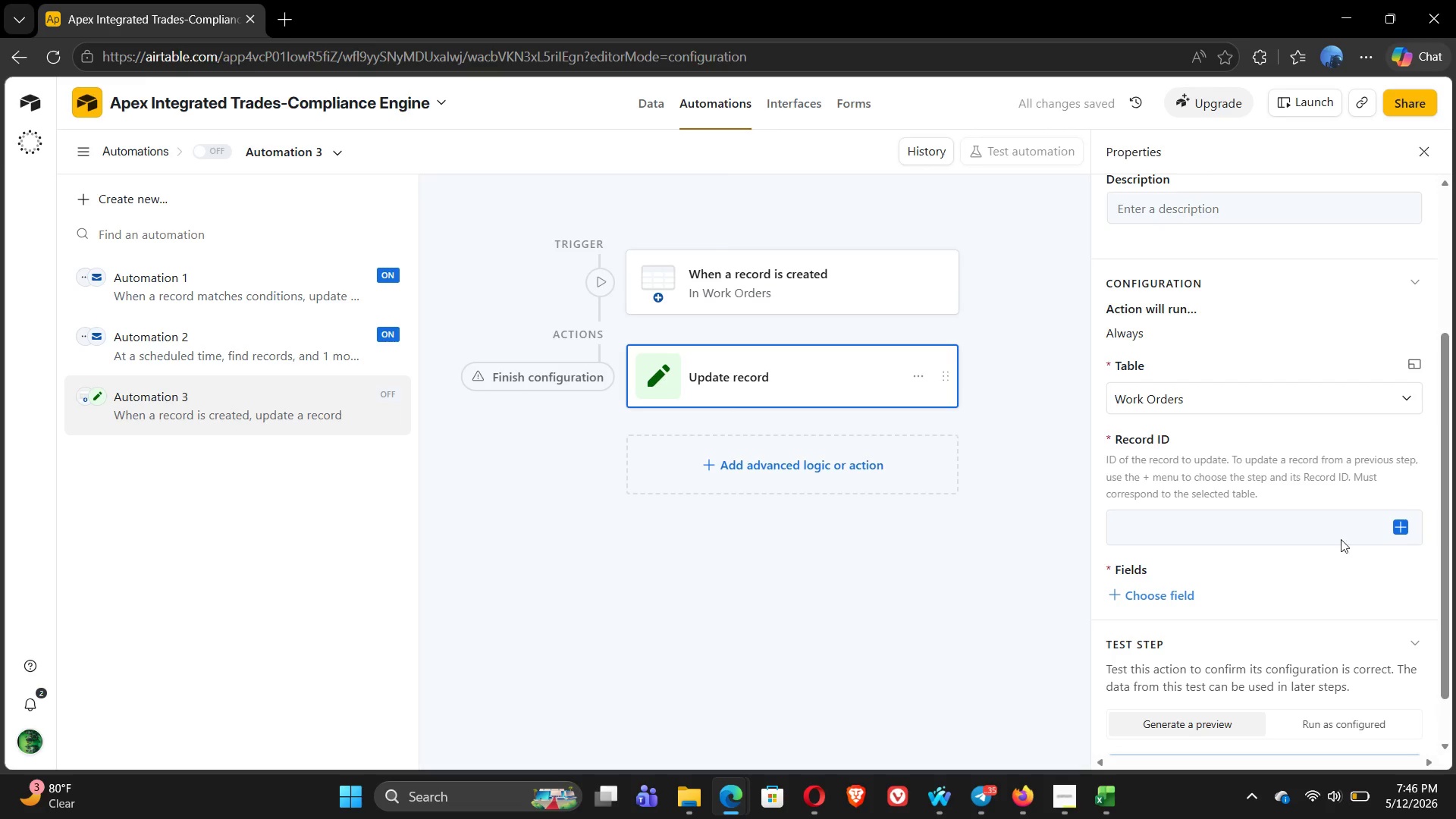 
left_click([1398, 528])
 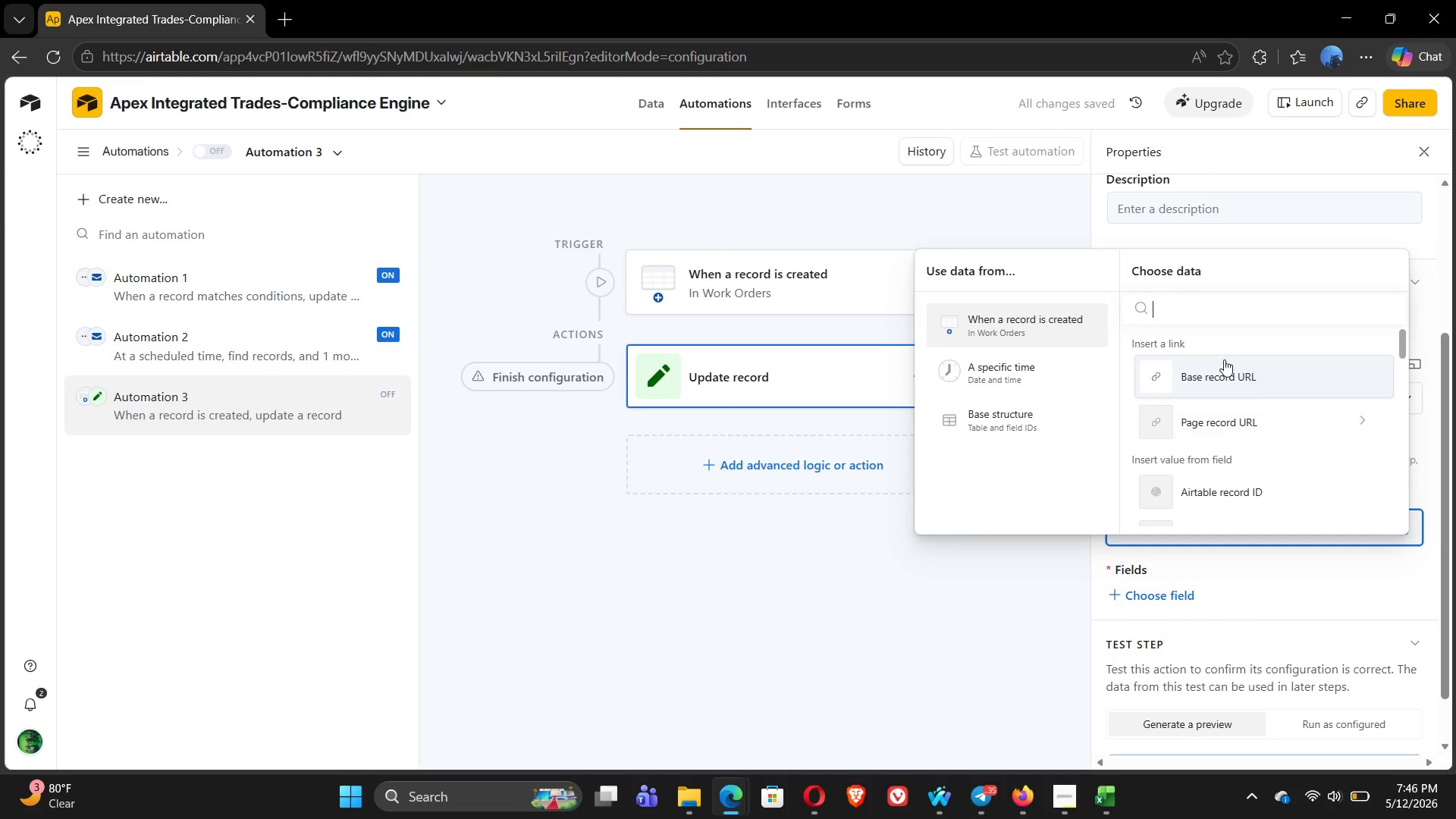 
type(serv)
 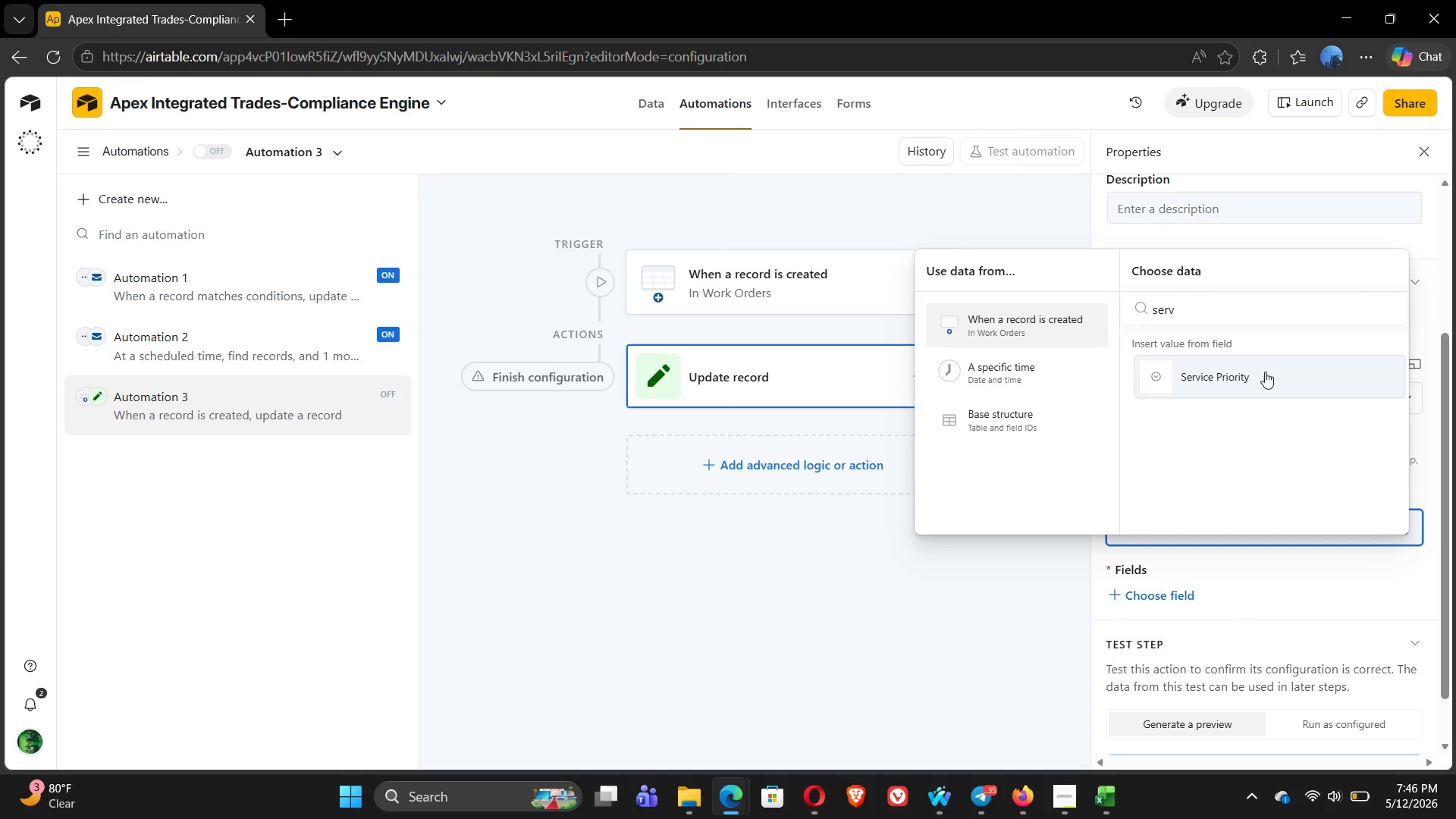 
left_click([1266, 374])
 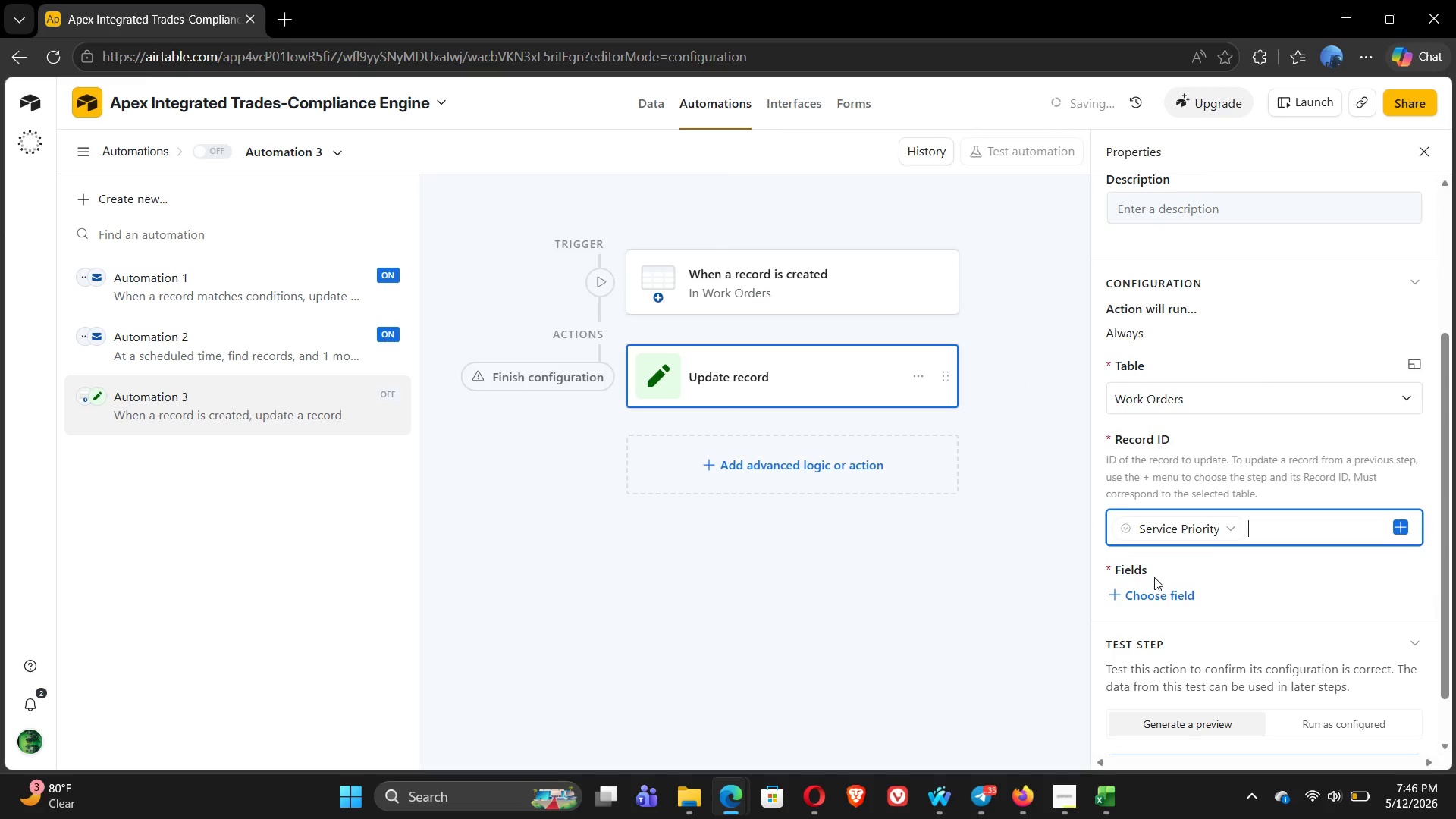 
left_click([1142, 591])
 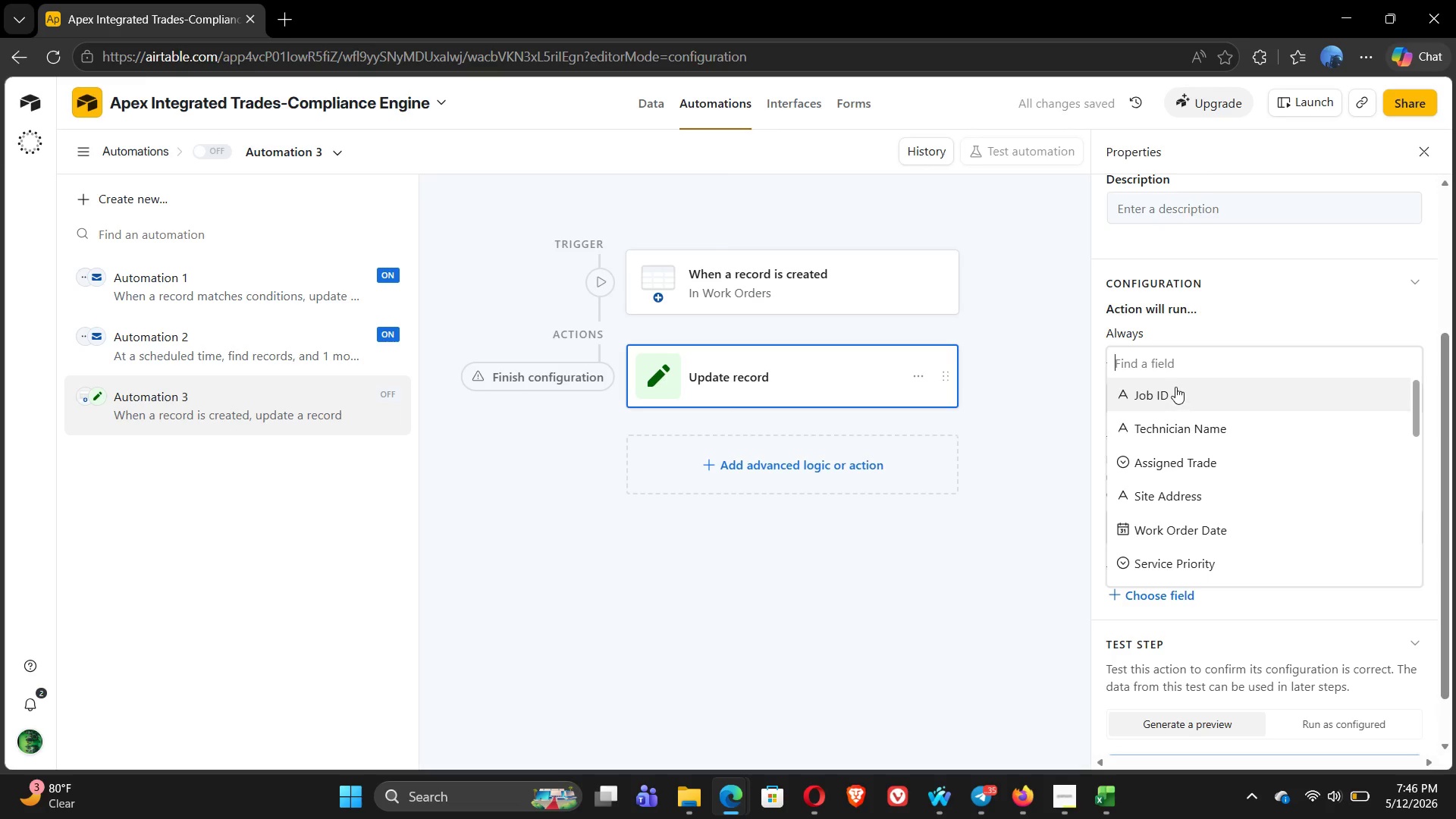 
type(ser)
 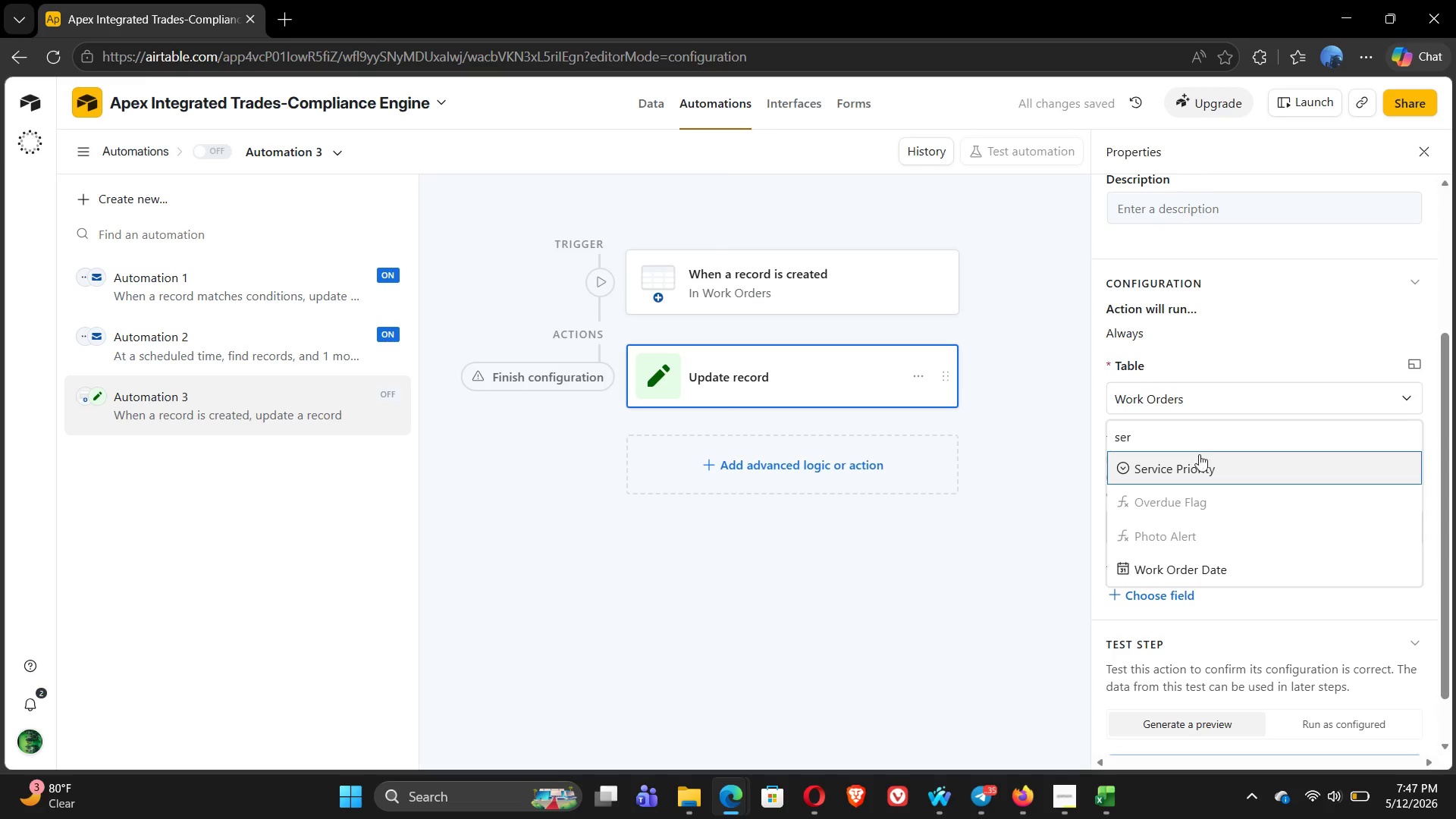 
left_click([1203, 470])
 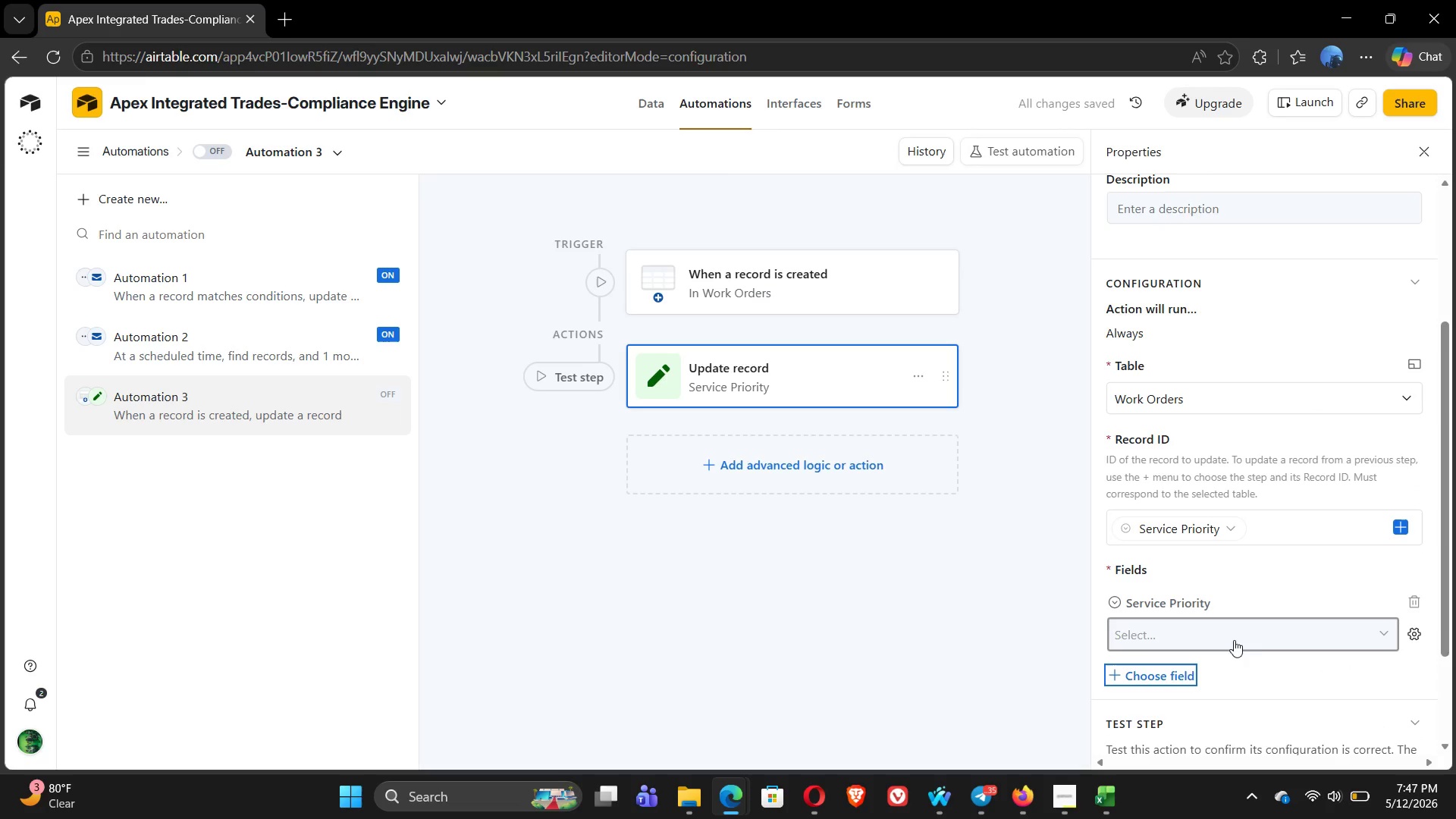 
left_click([1315, 640])
 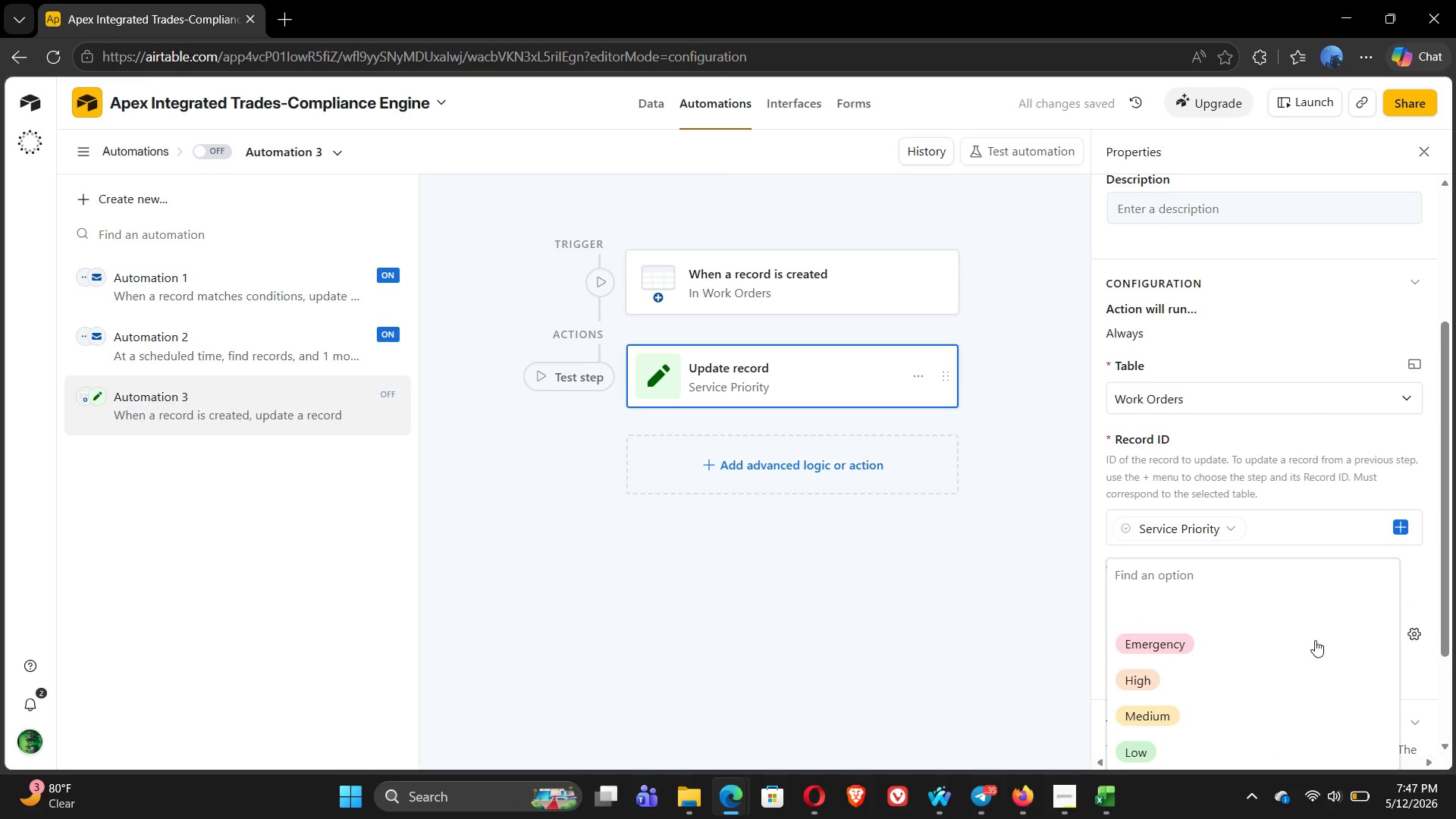 
left_click([1186, 651])
 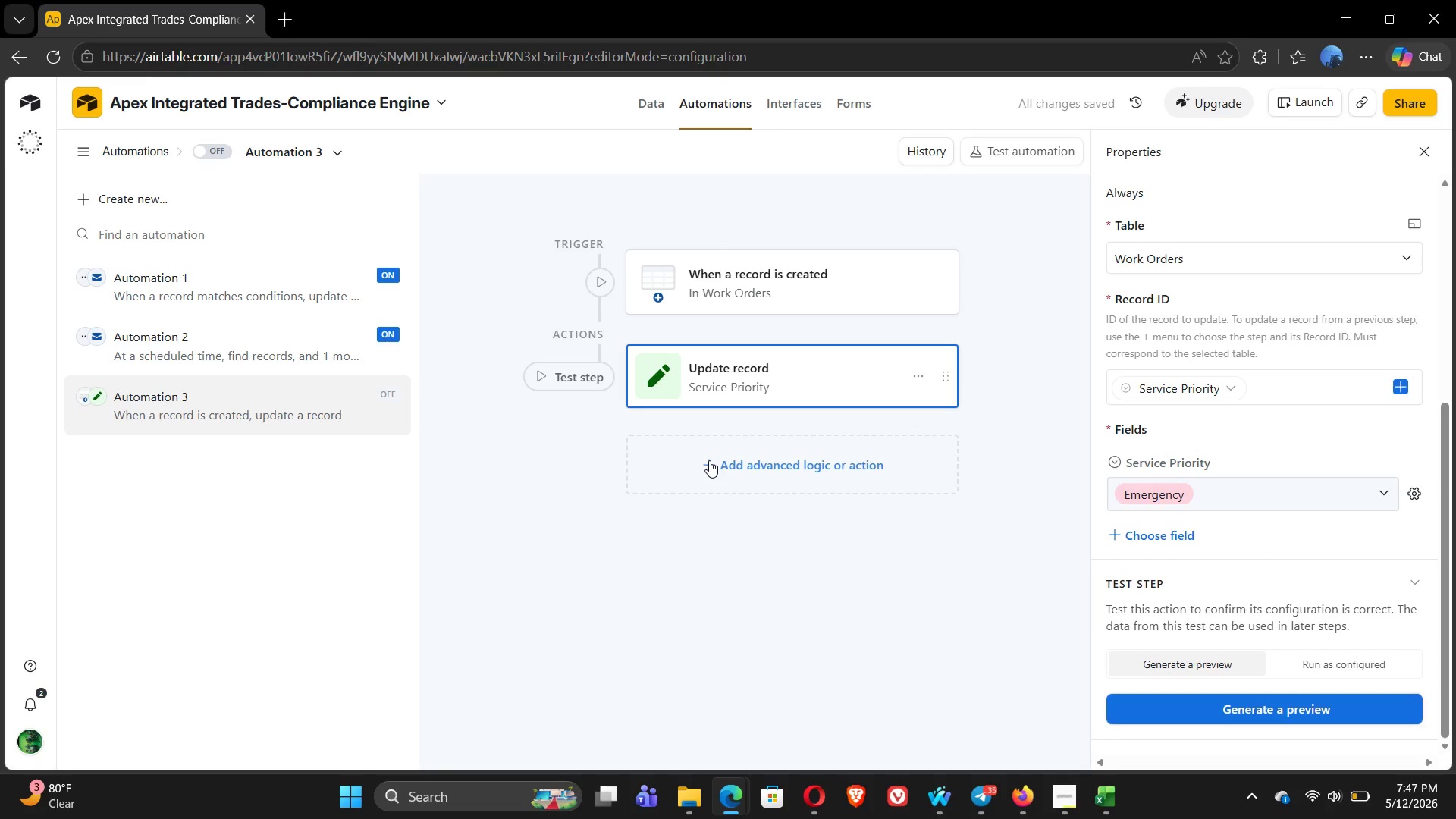 
wait(6.47)
 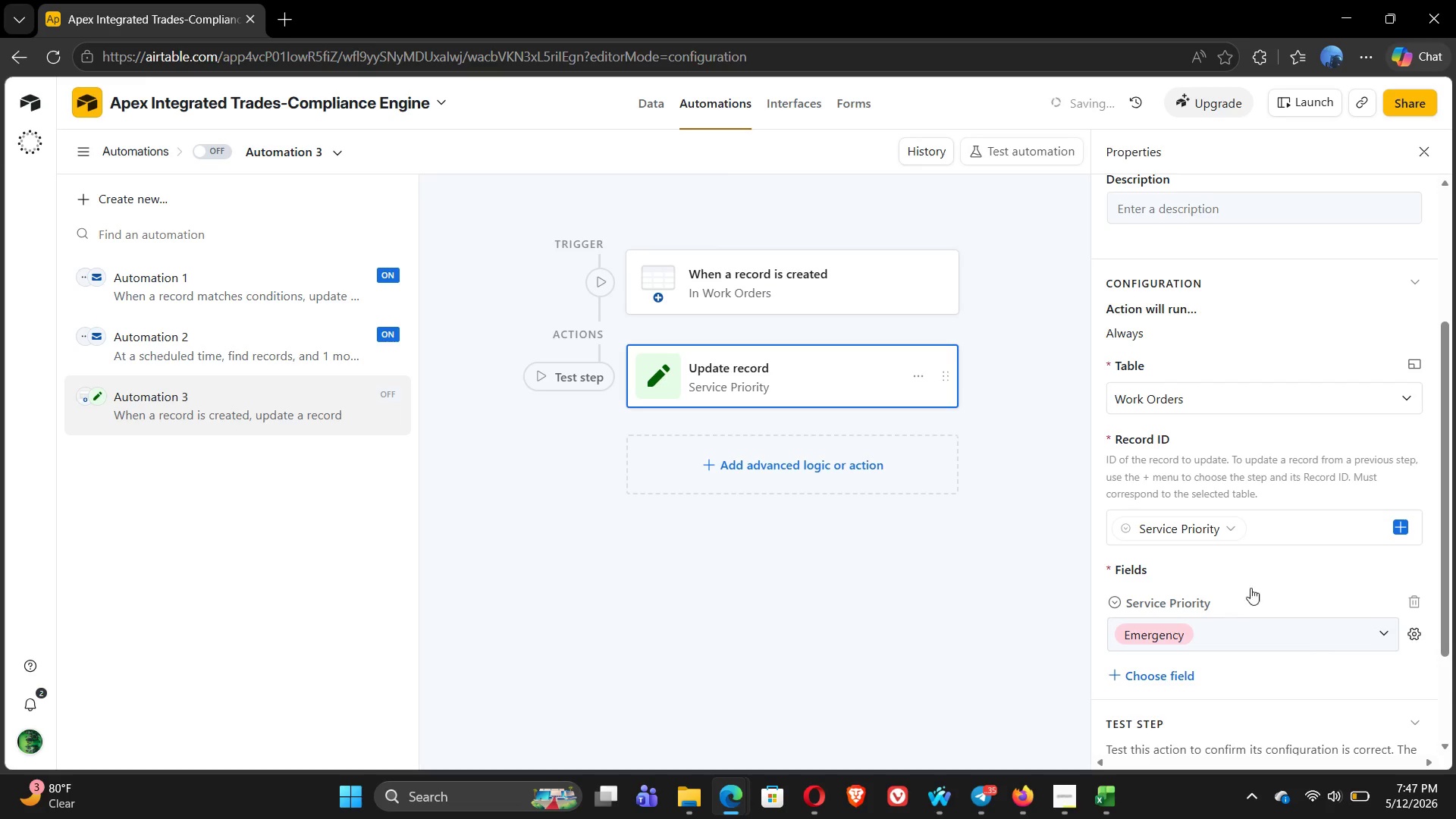 
left_click([742, 460])
 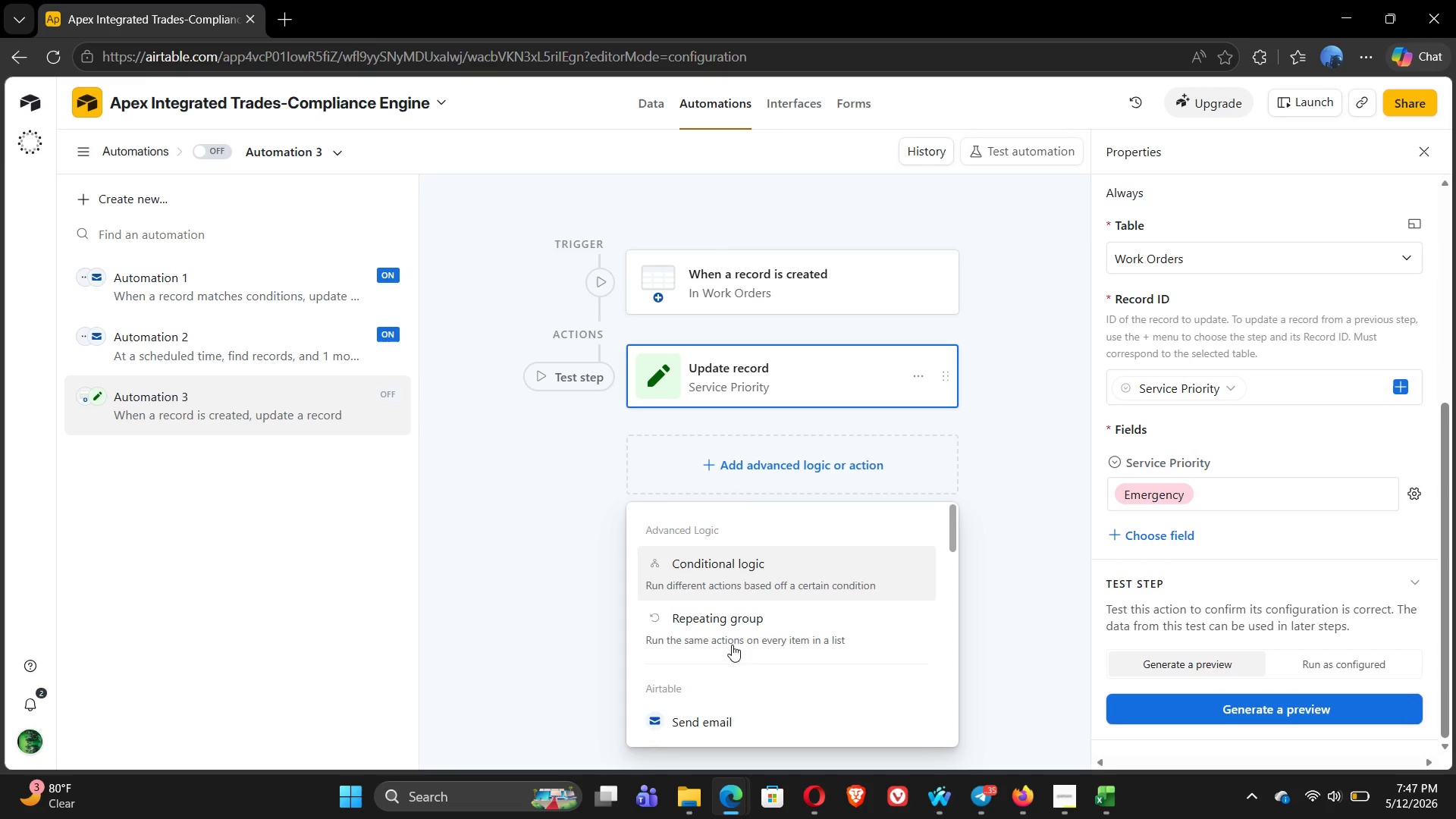 
left_click([704, 723])
 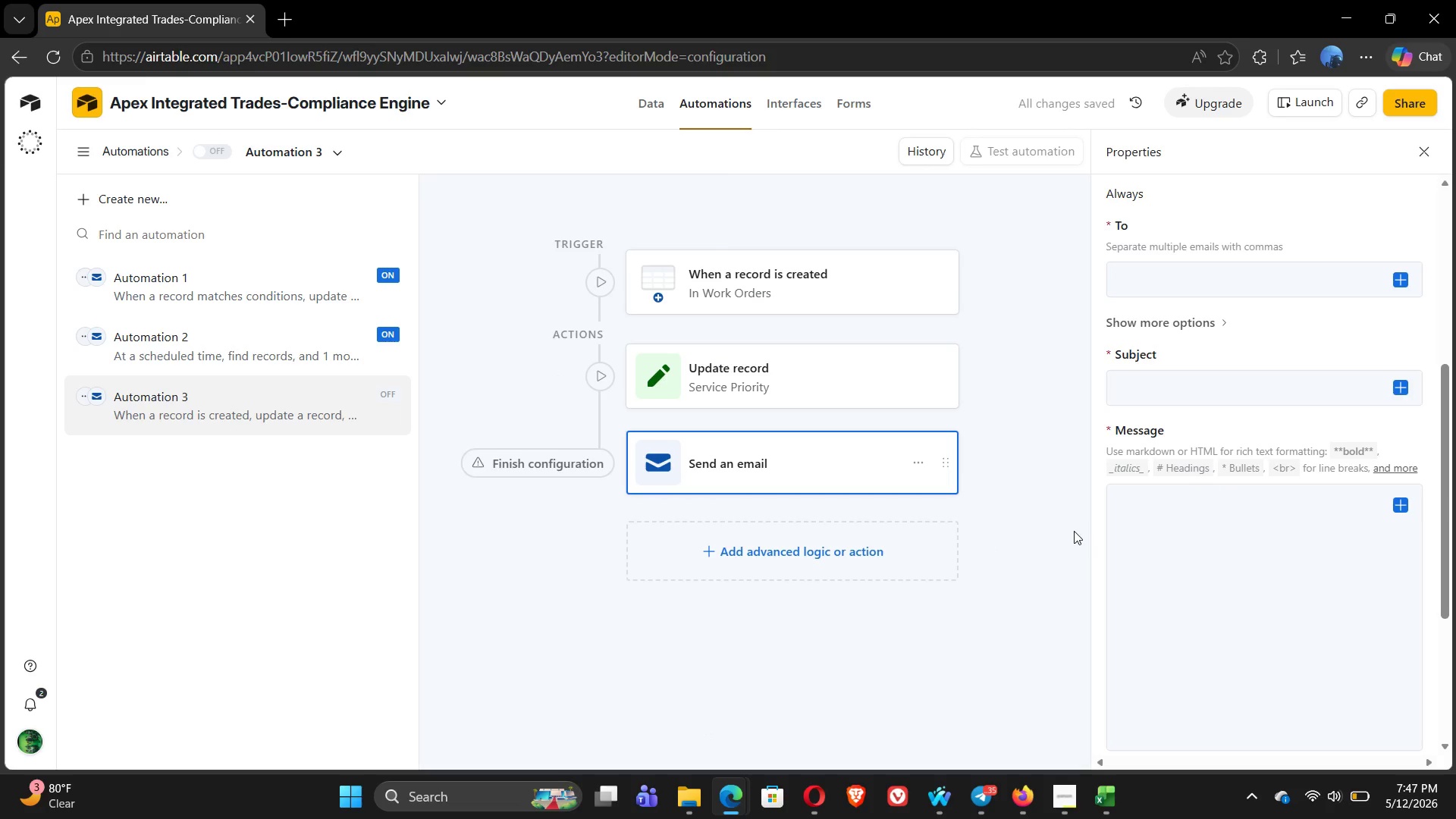 
wait(5.2)
 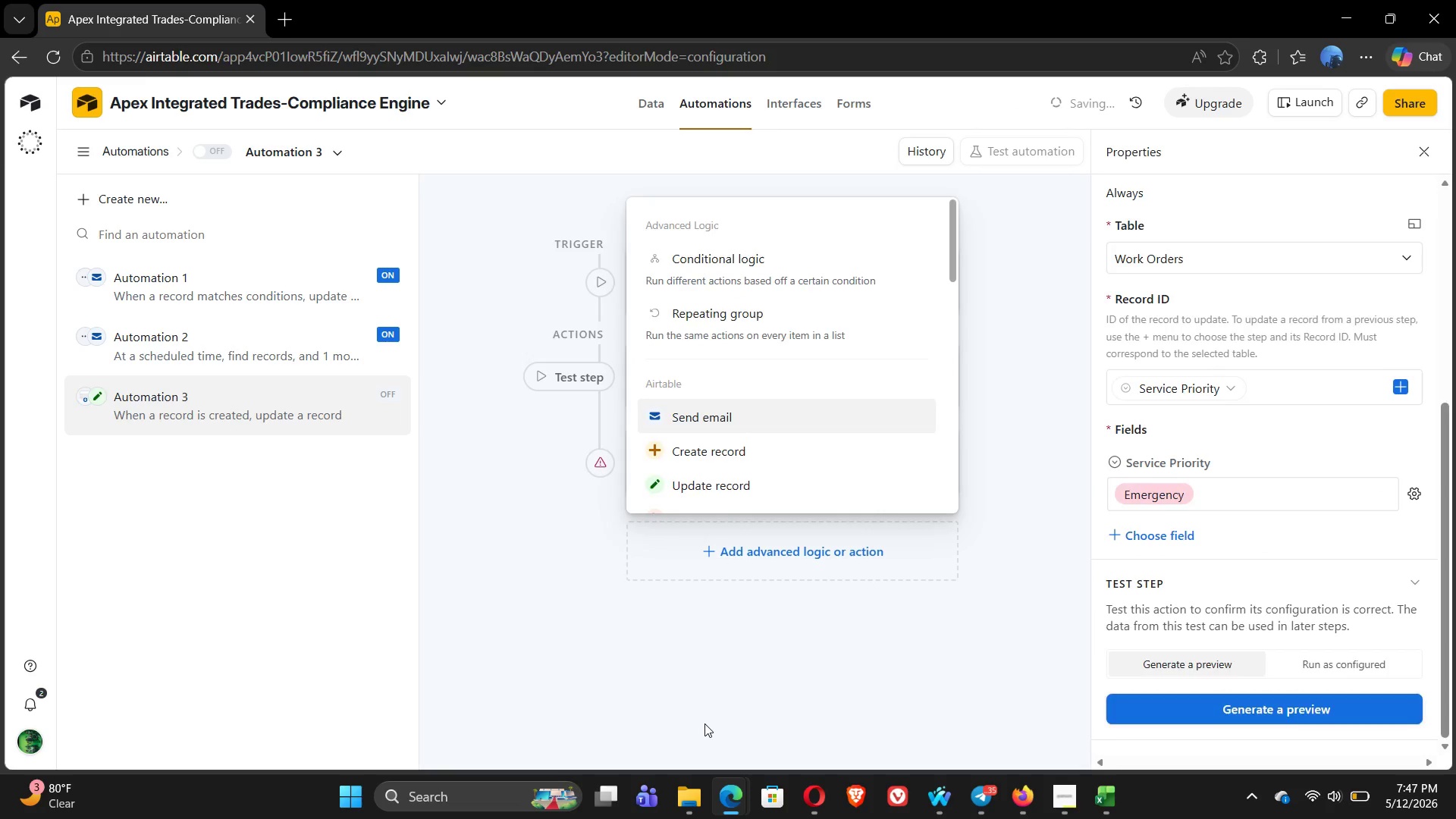 
left_click([1168, 285])
 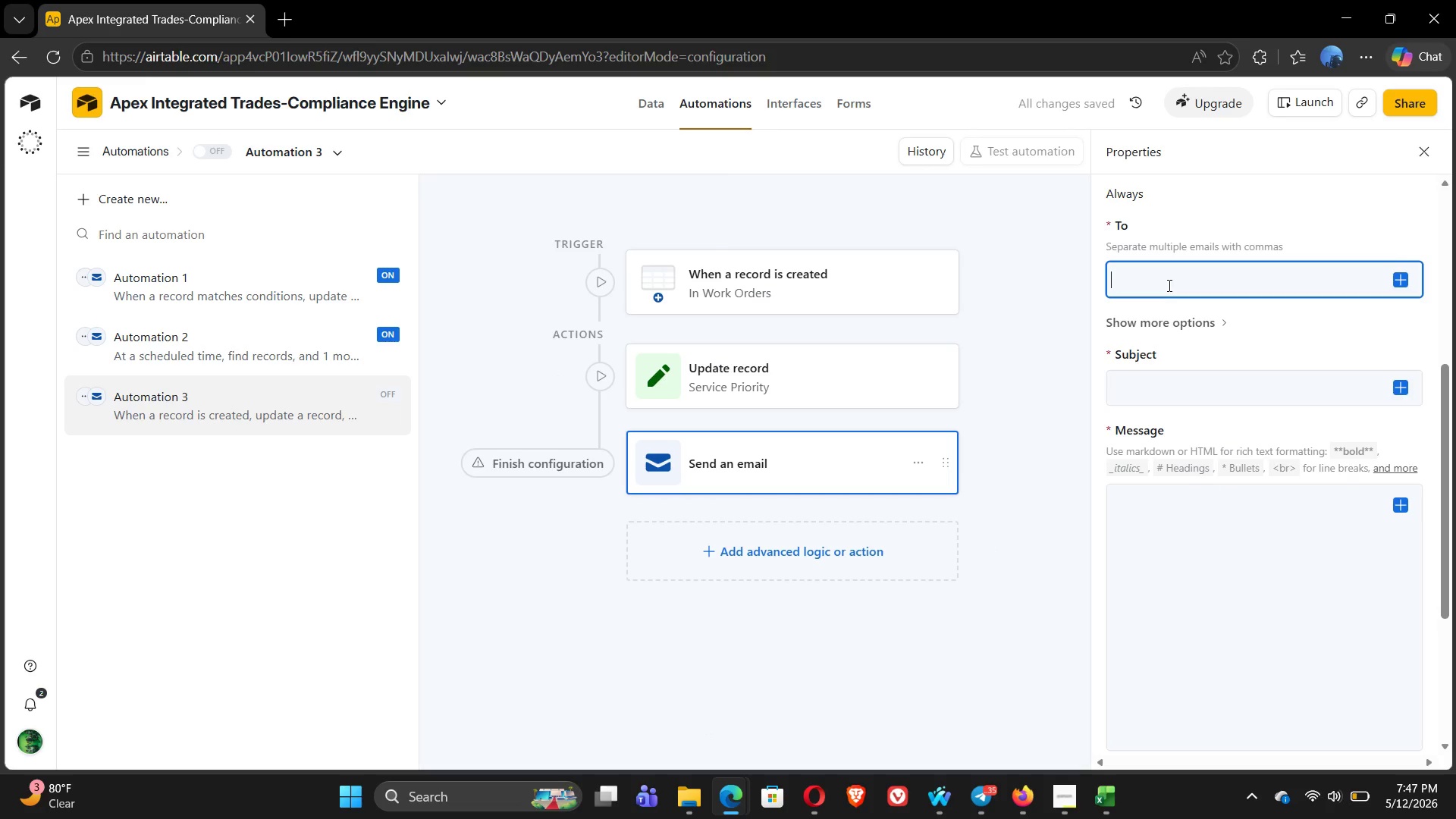 
type(trsxtdctcf@gmail.com)
 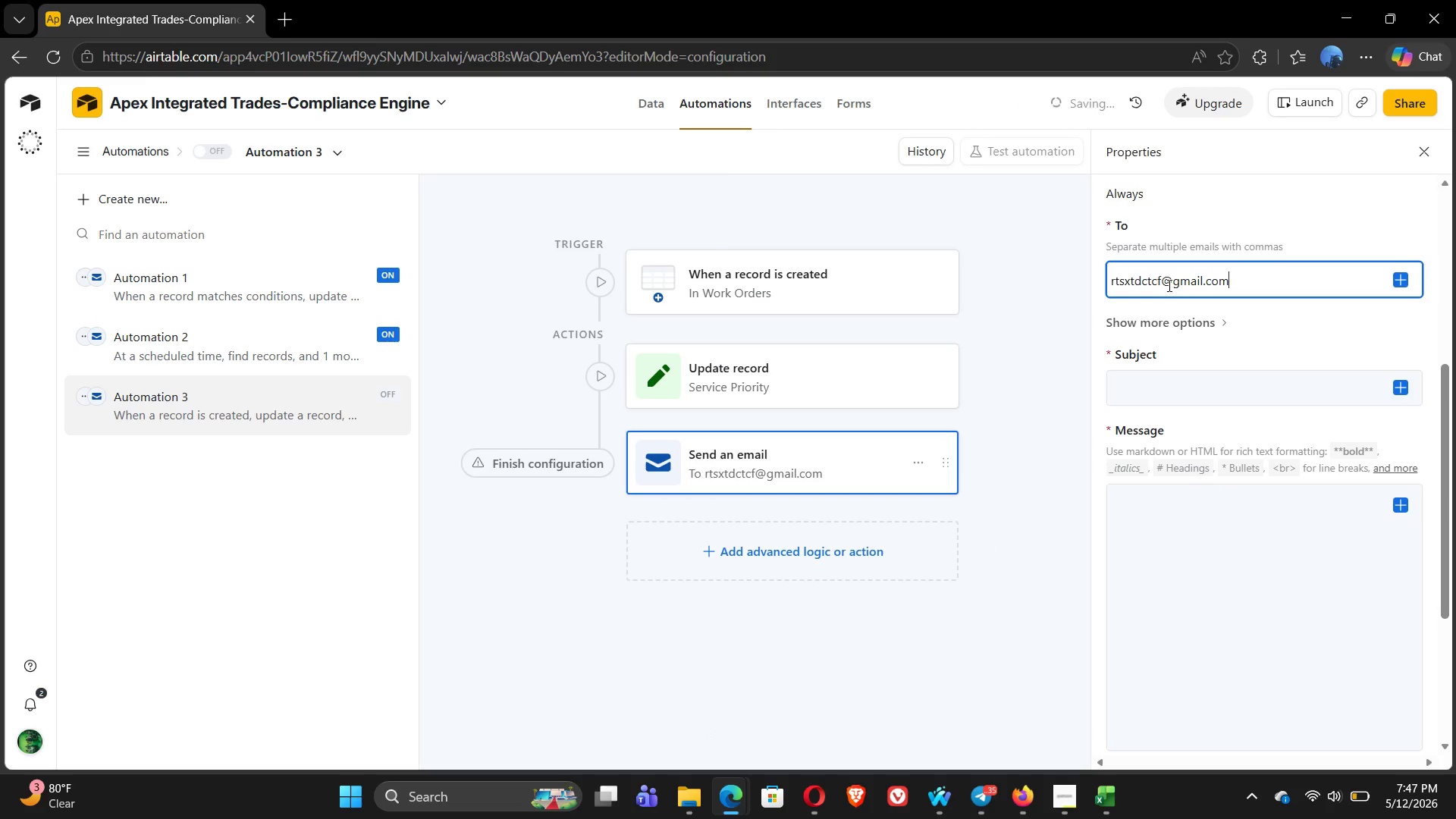 
left_click([1193, 538])
 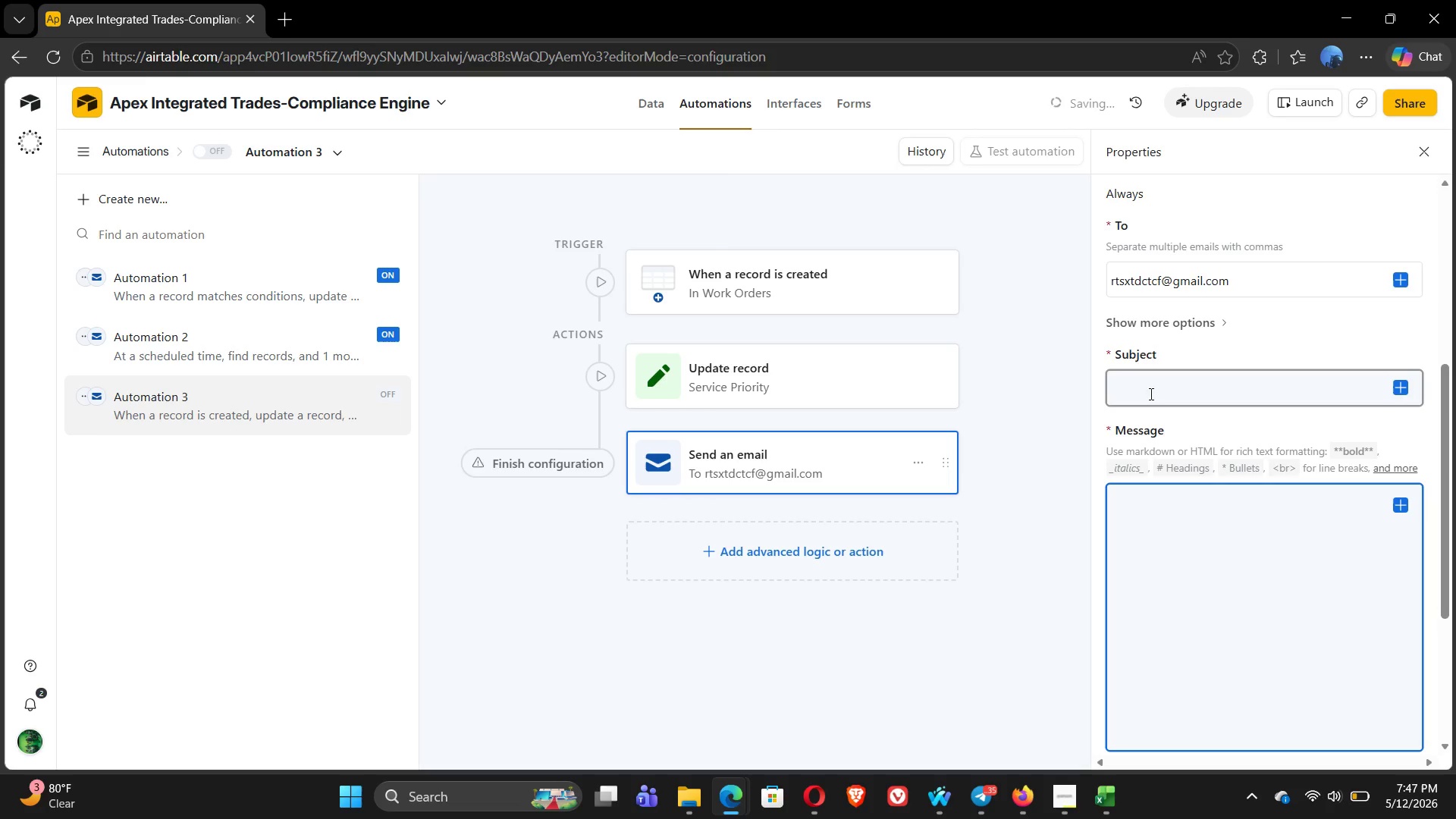 
left_click([1148, 390])
 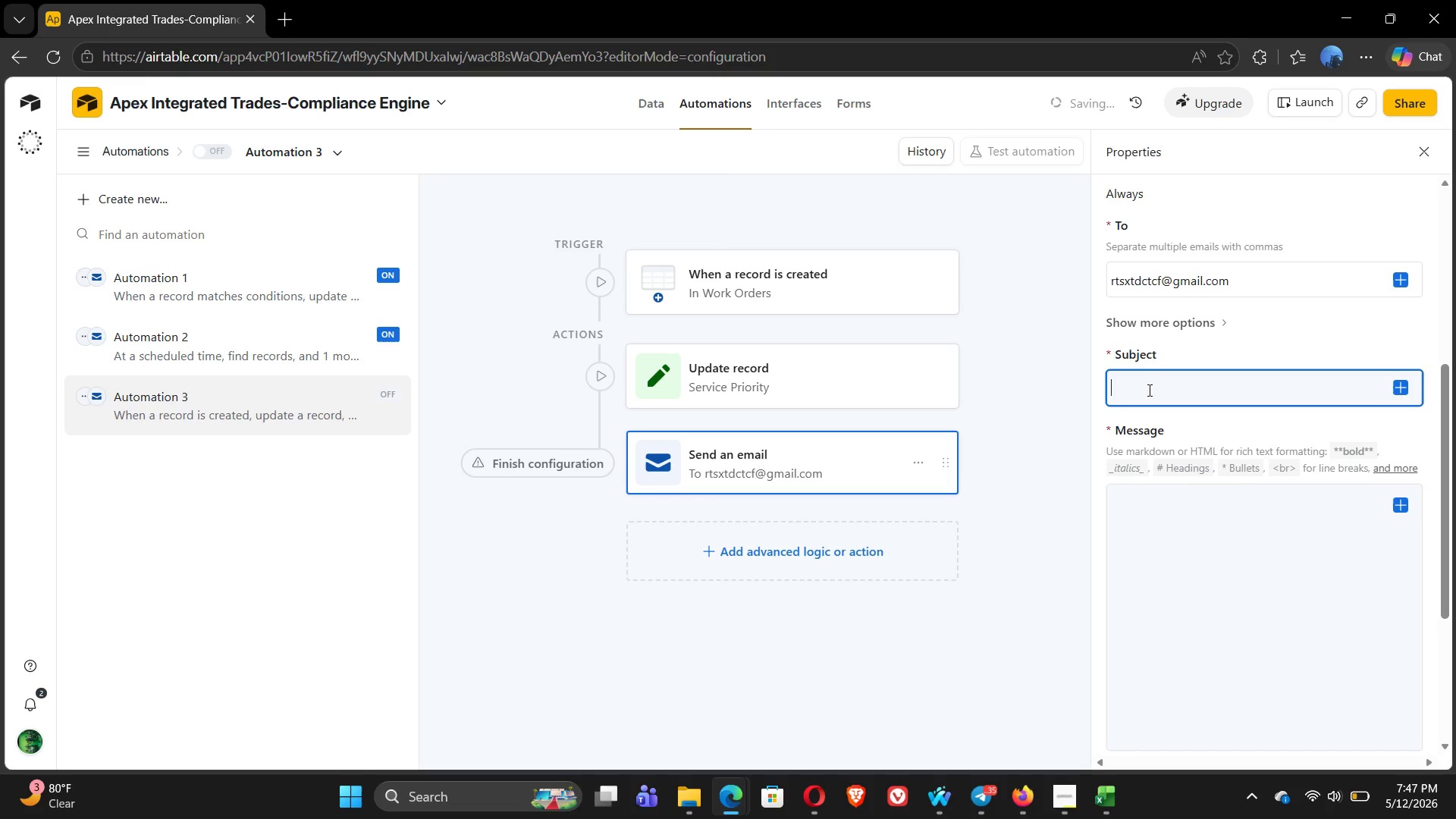 
type(EMERGENCY Wor order created- Apex Trades)
 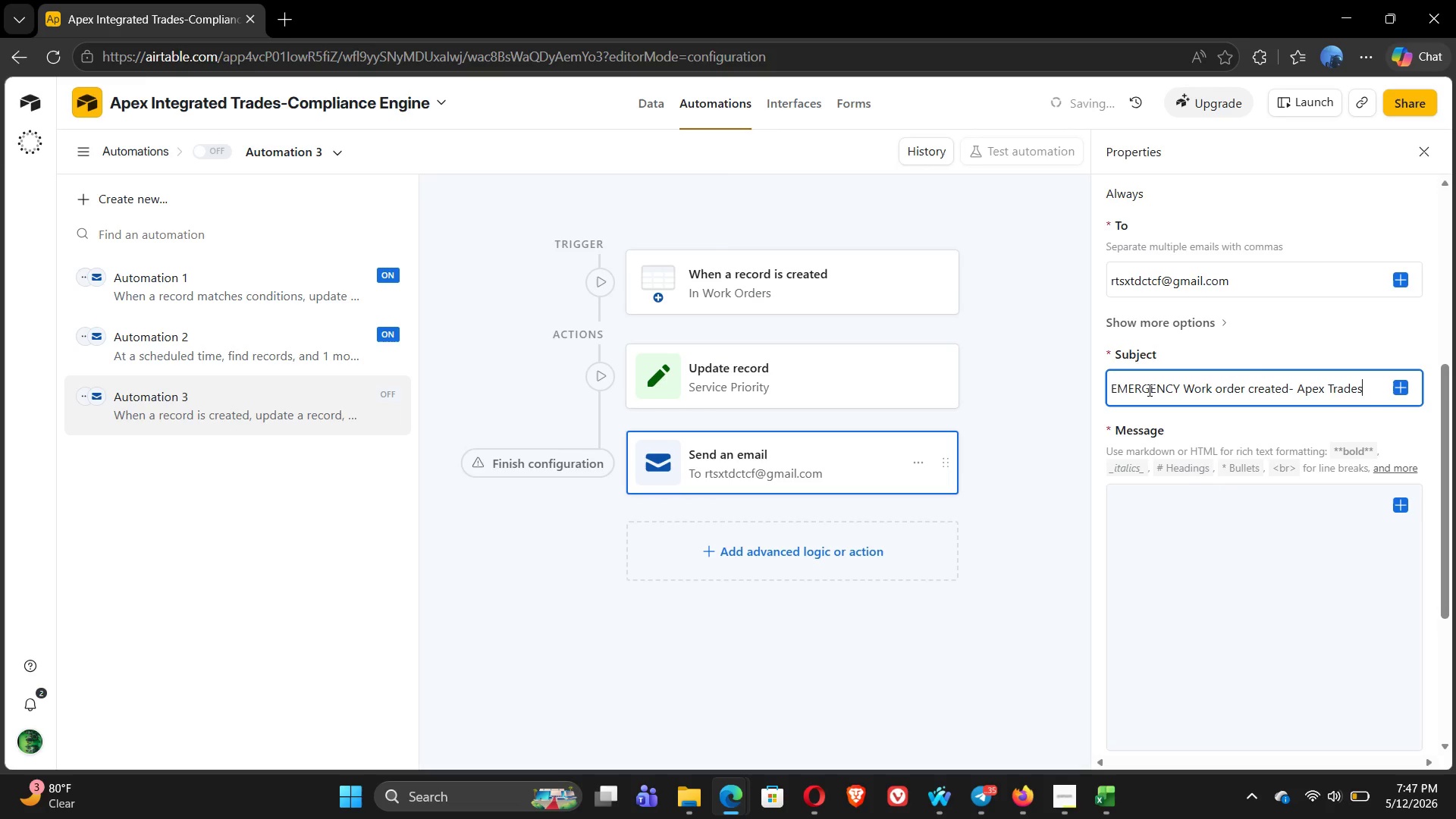 
hold_key(key=K, duration=29.14)
 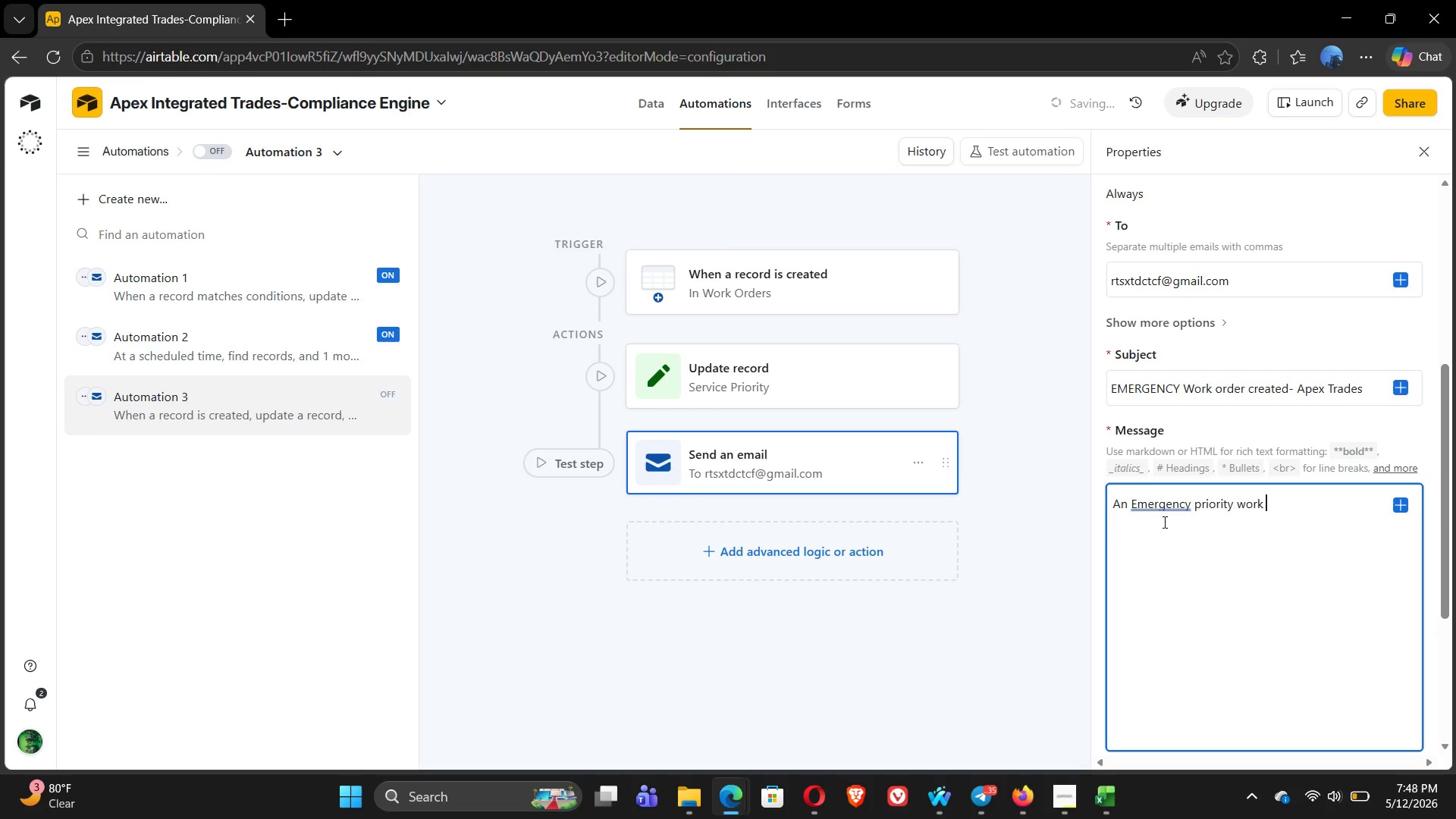 
left_click([1163, 522])
 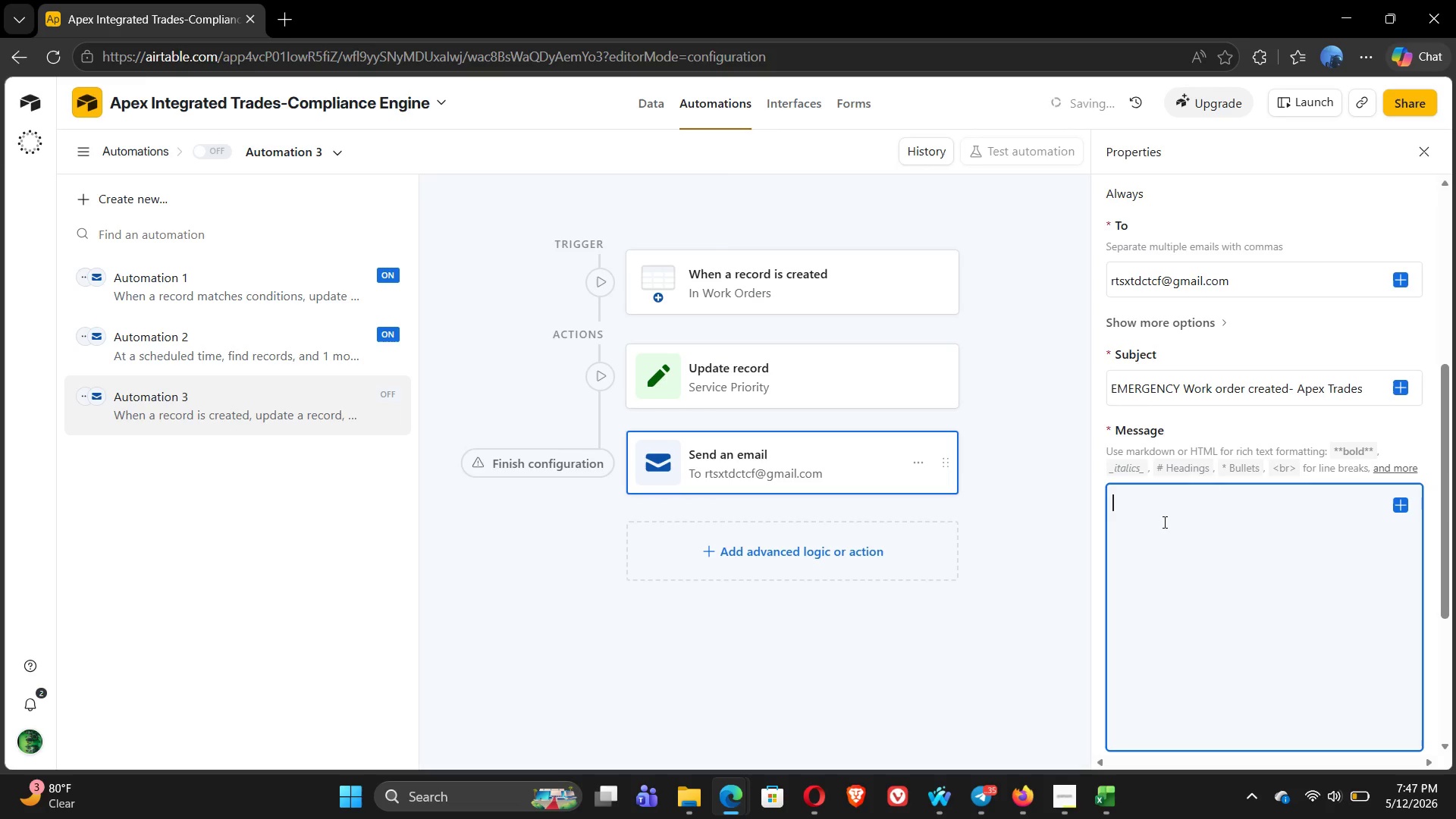 
type(An Emergency priority wor orer has just been created.)
 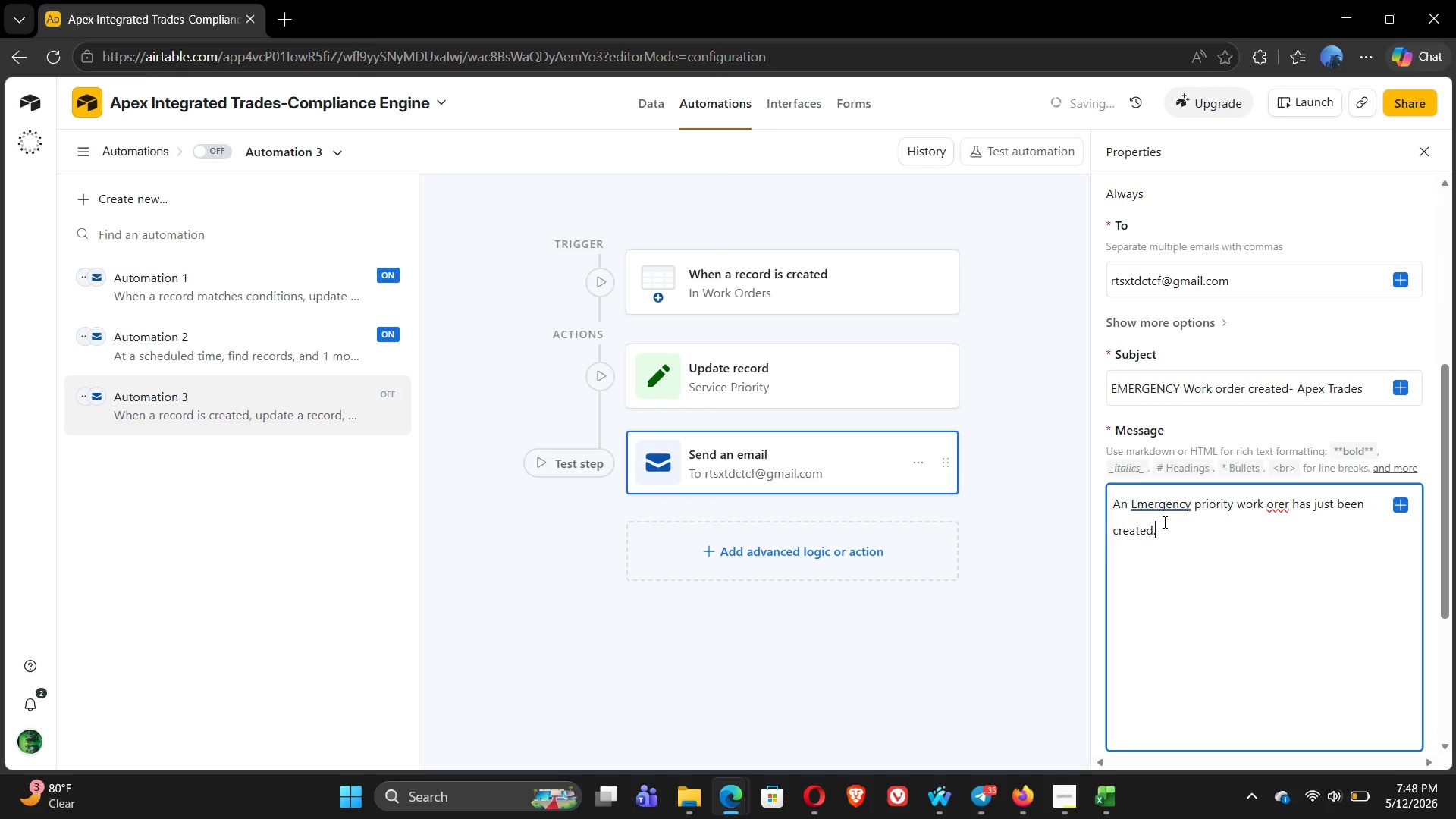 
wait(8.64)
 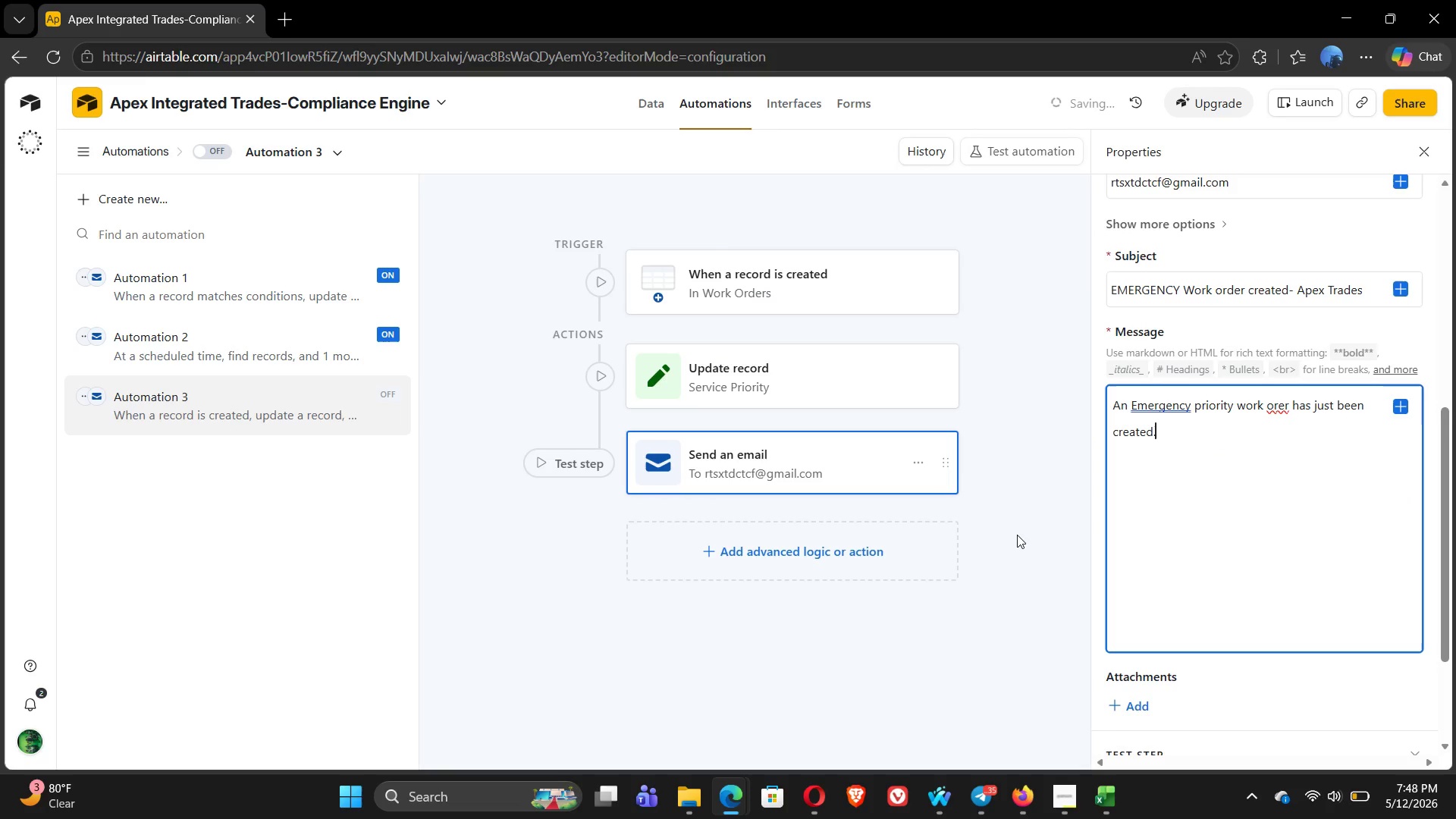 
left_click([215, 149])
 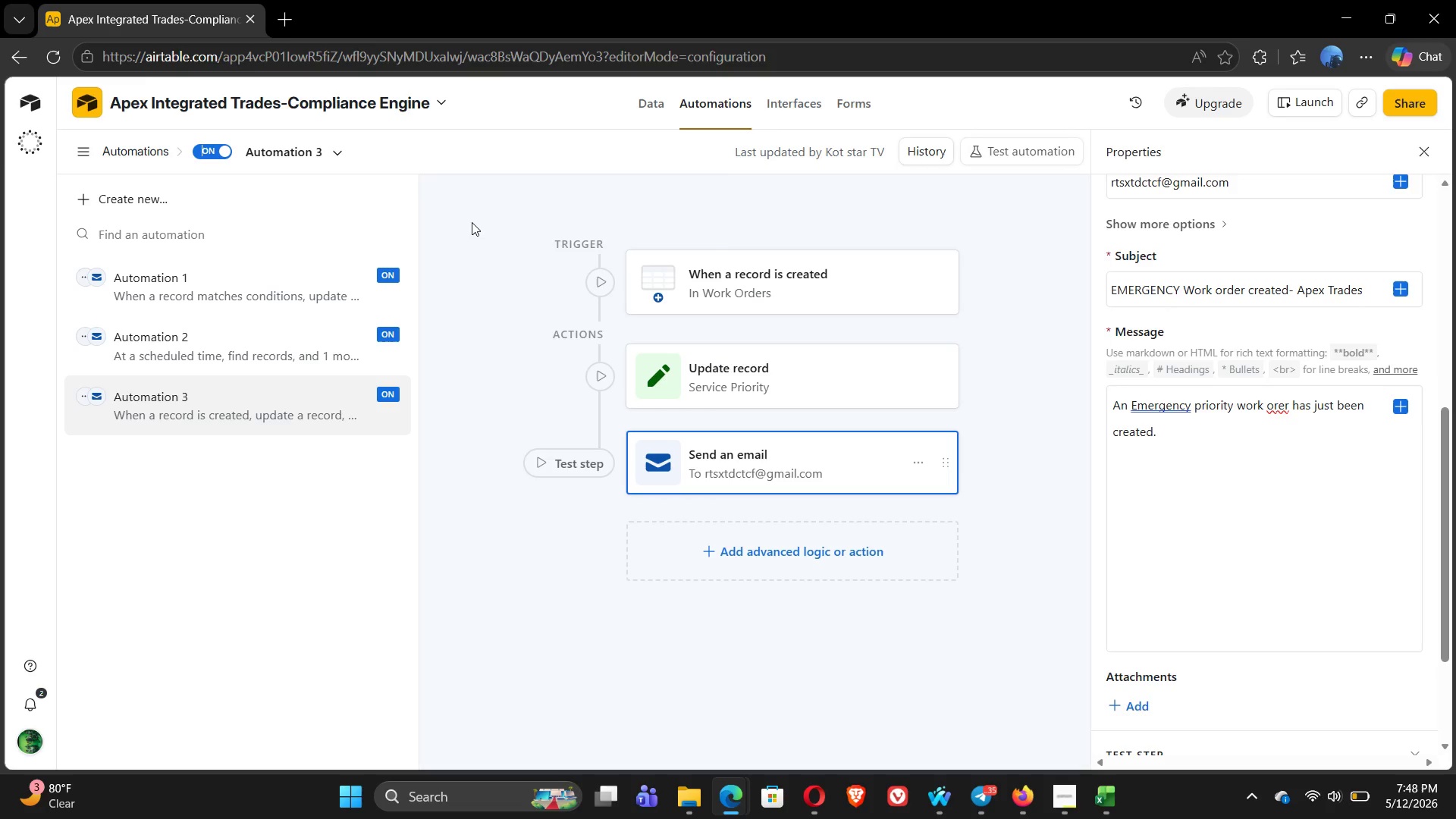 
wait(19.03)
 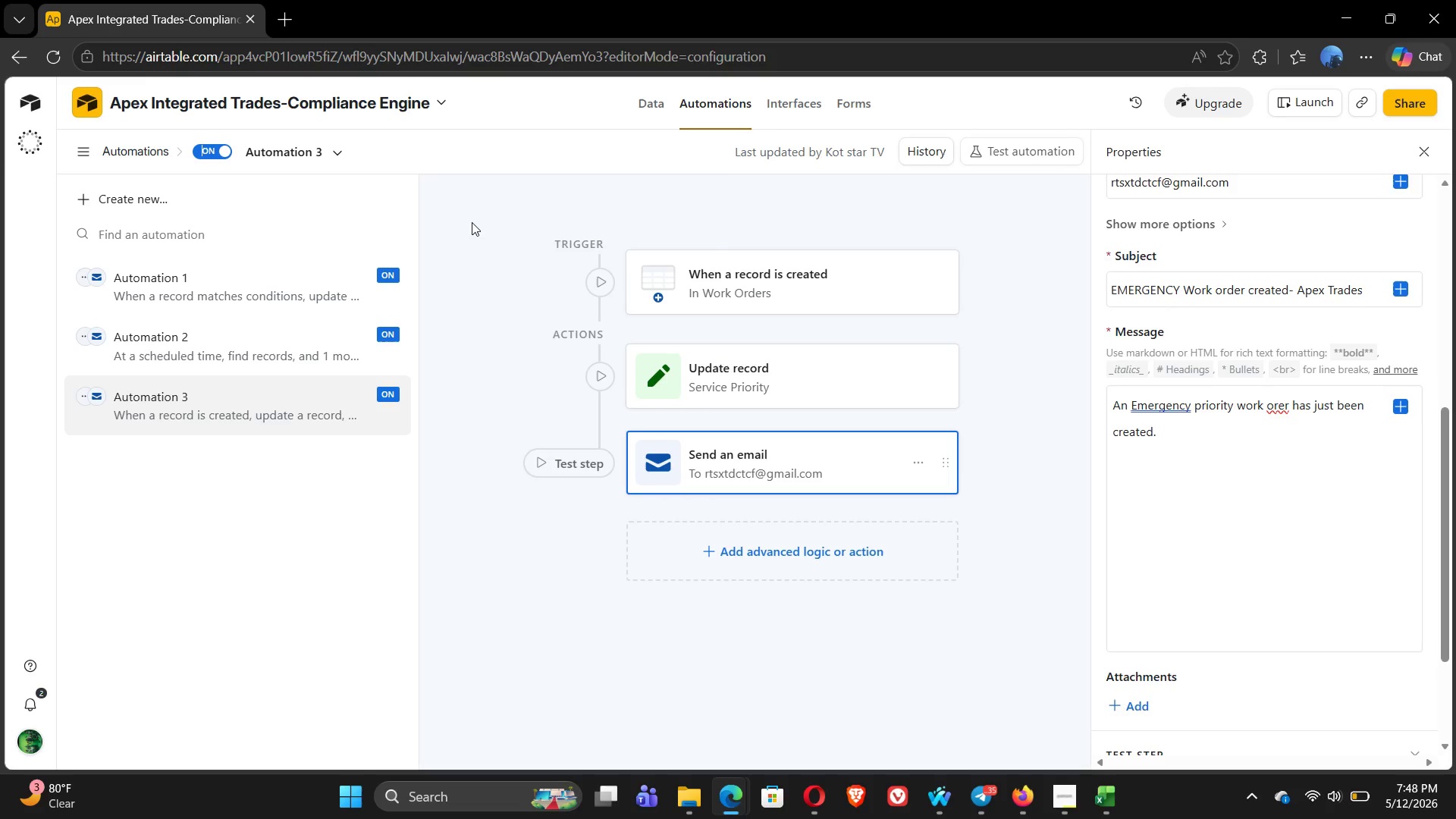 
left_click([1068, 798])